 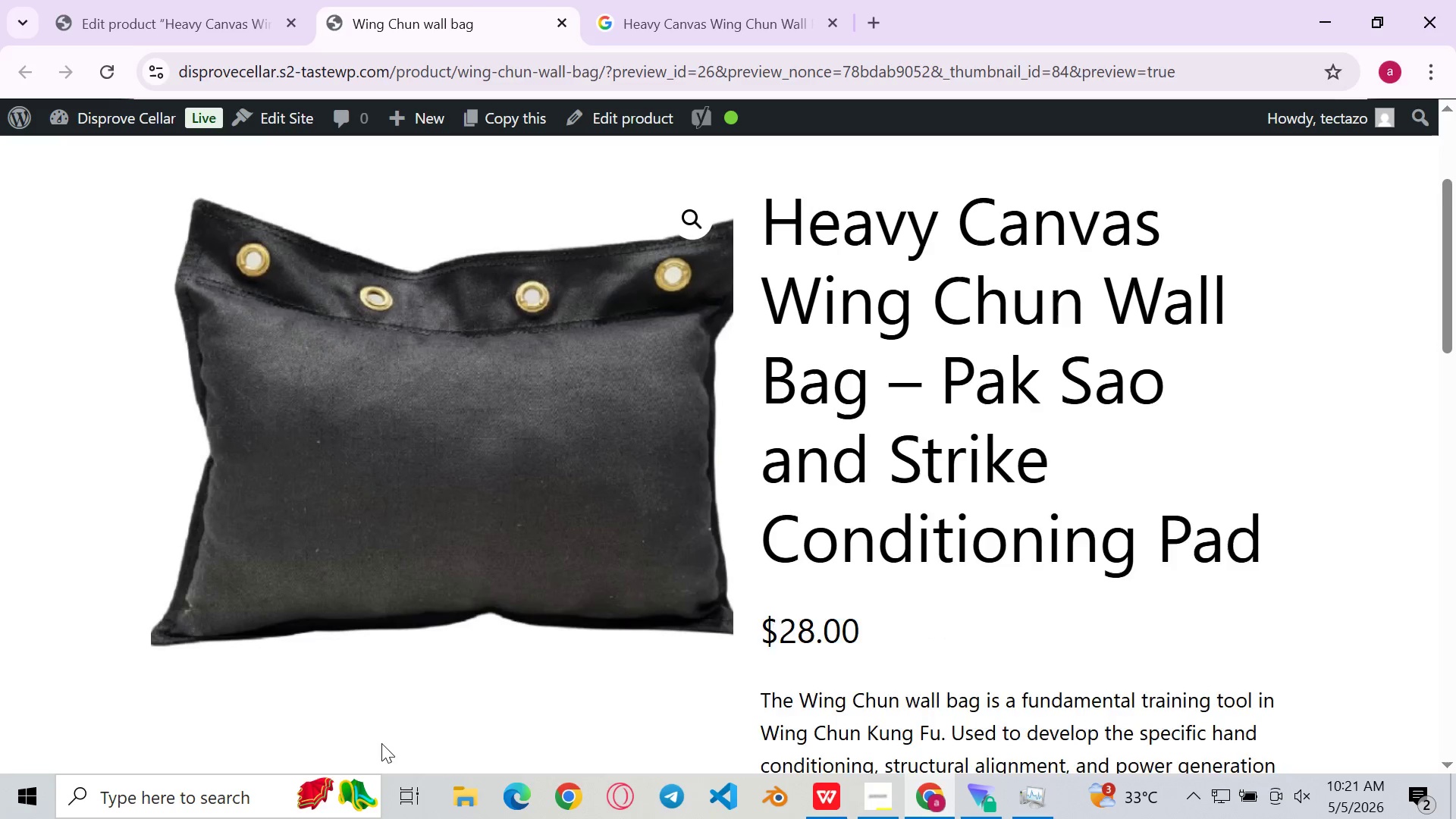 
left_click([353, 717])
 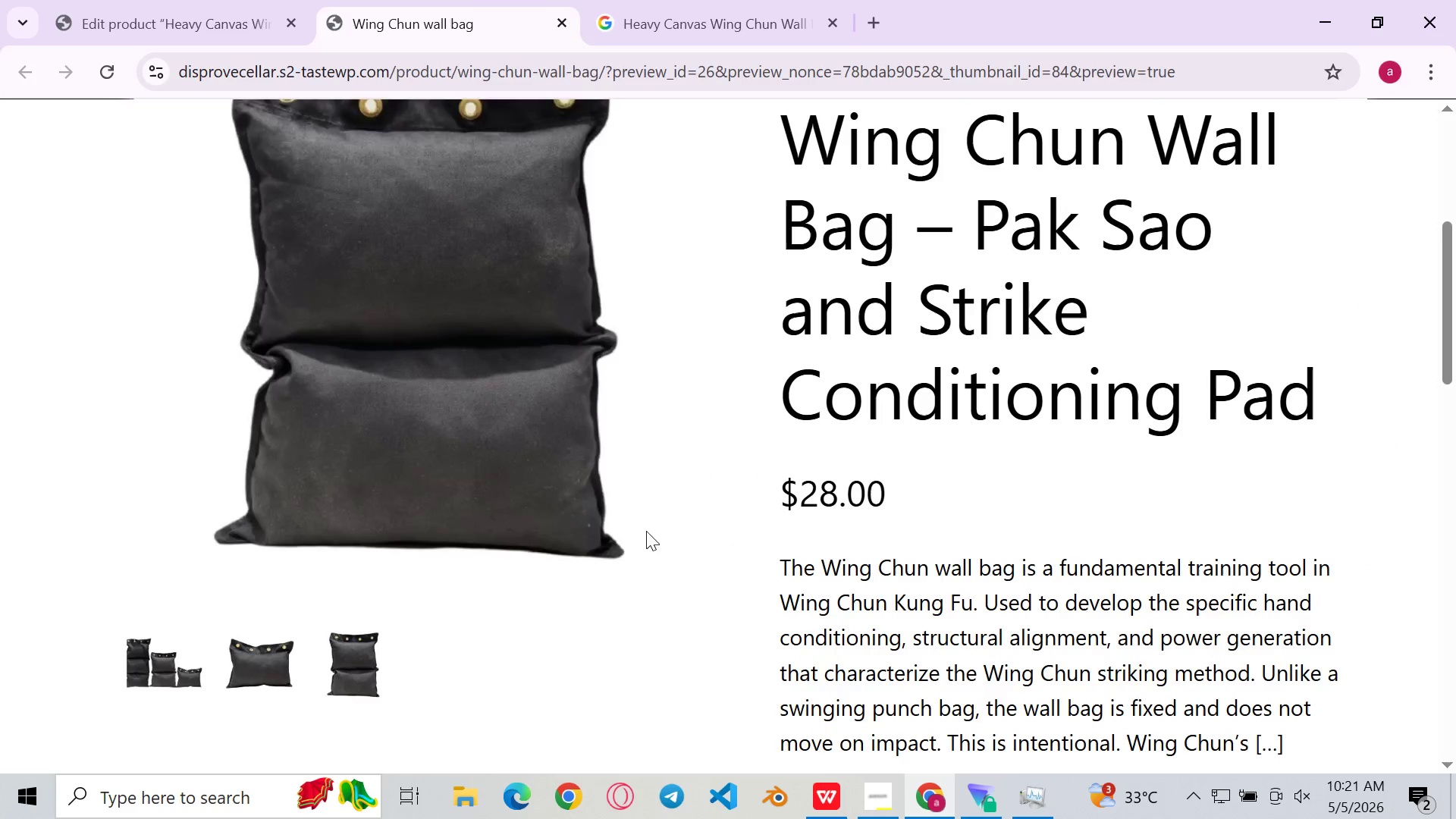 
left_click([149, 664])
 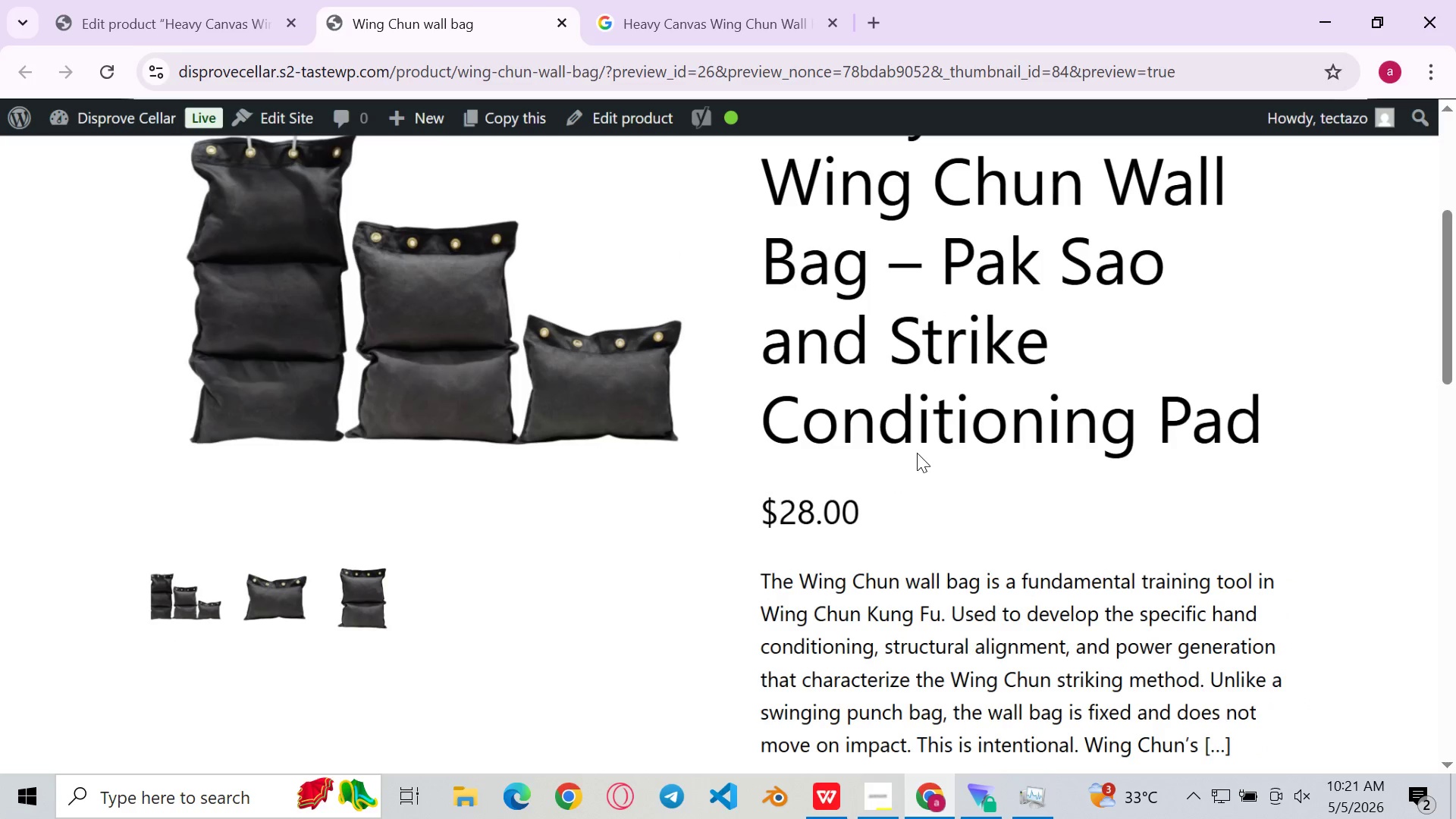 
left_click([106, 0])
 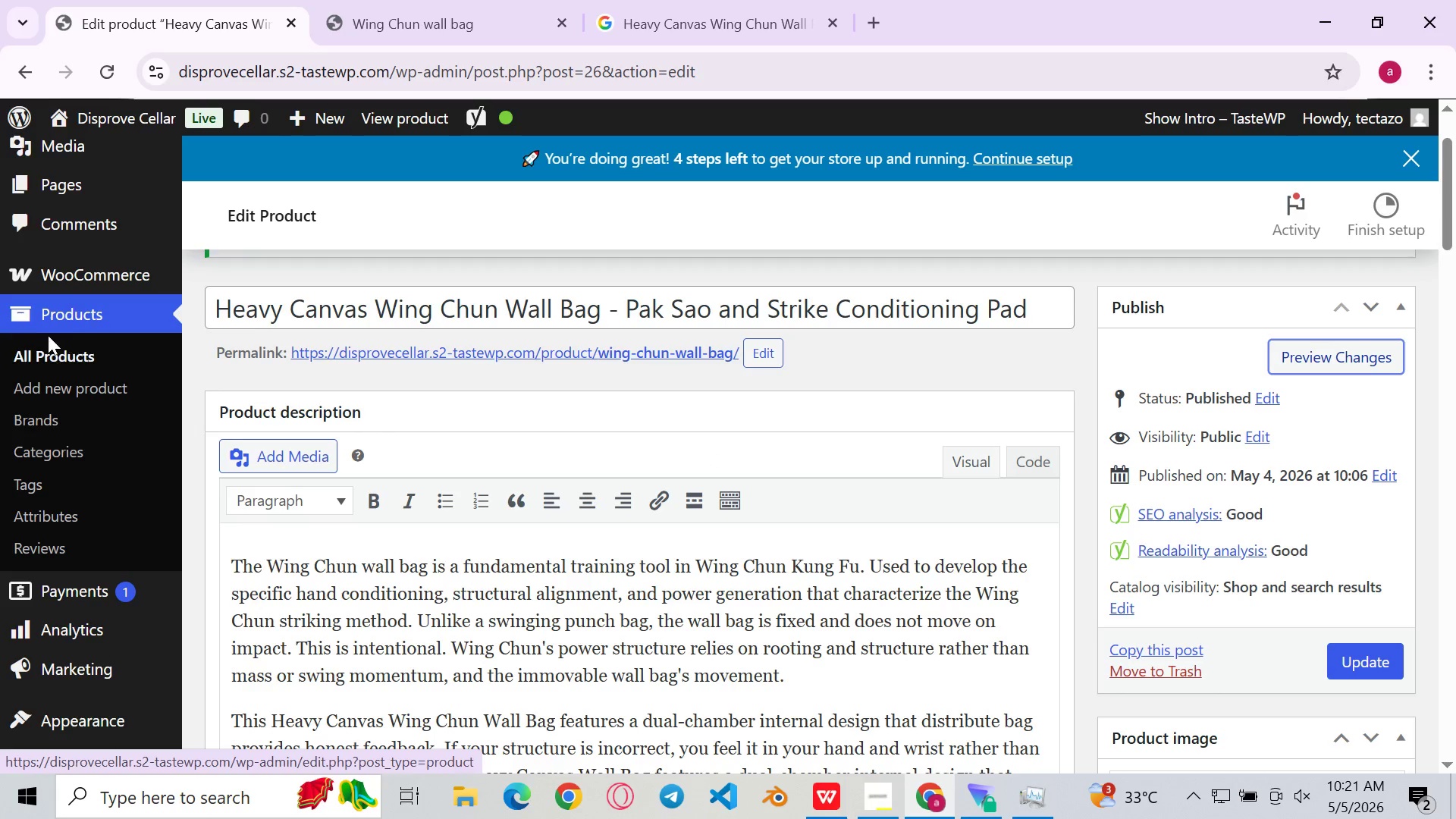 
left_click([40, 347])
 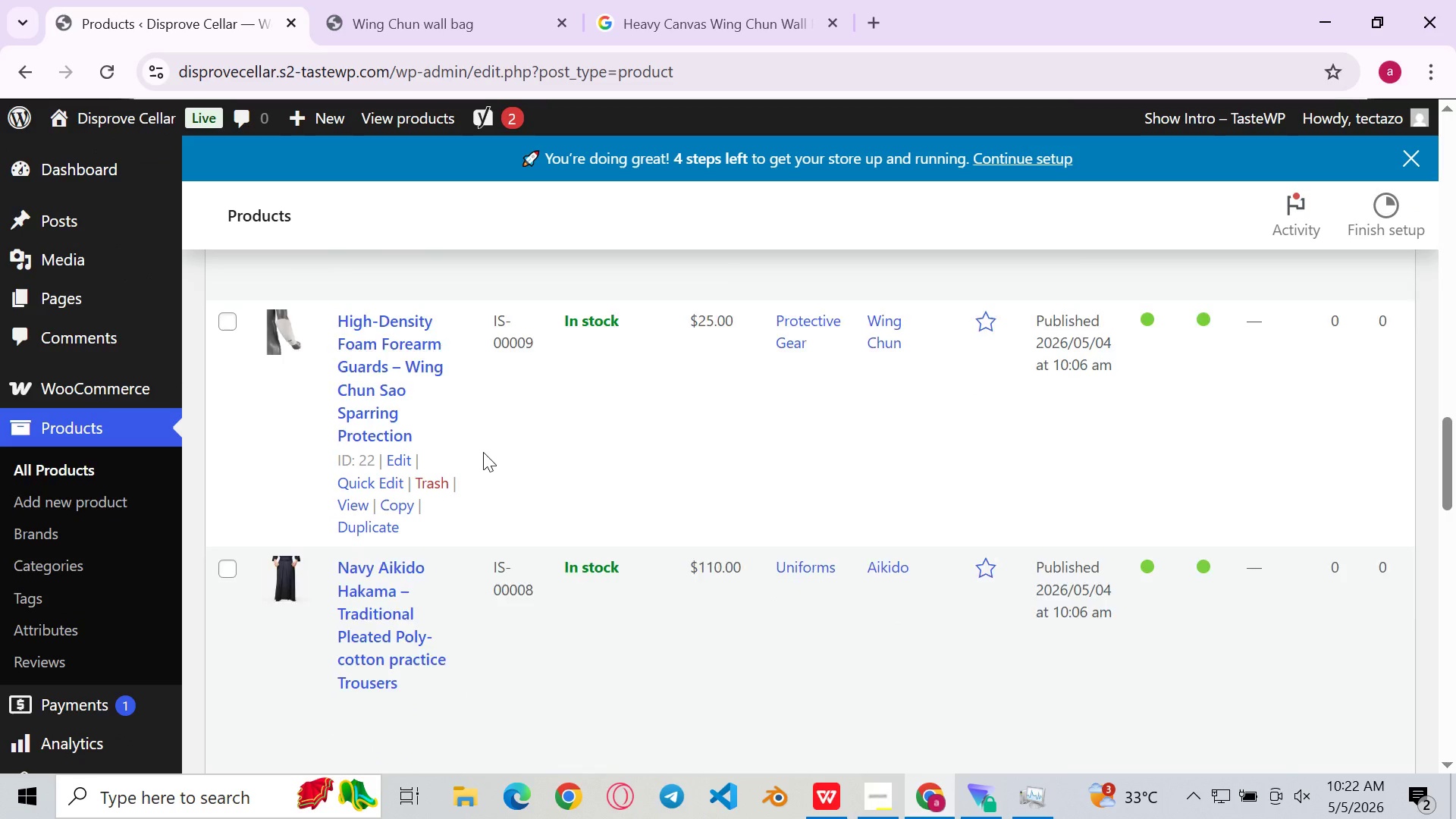 
wait(18.66)
 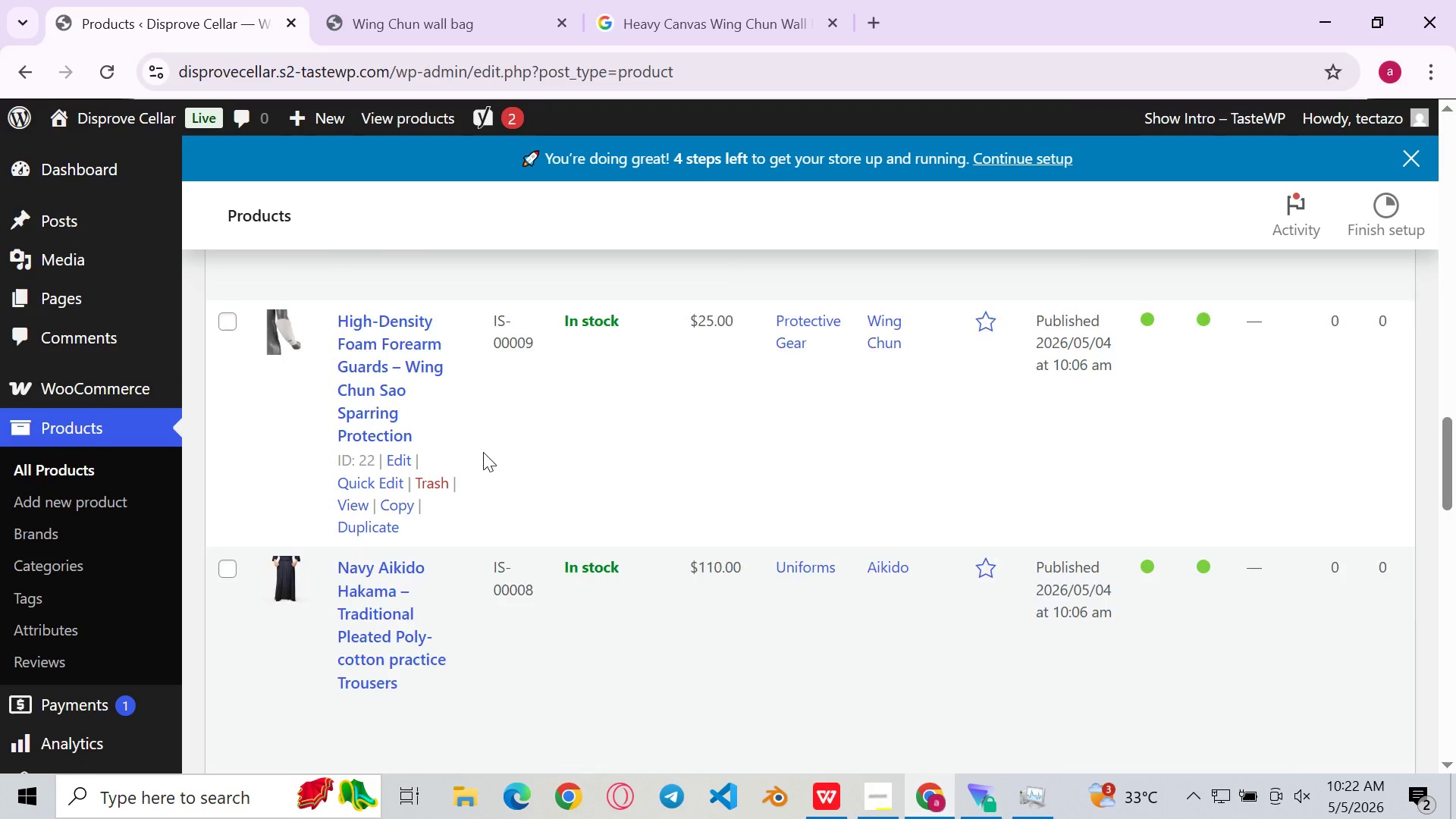 
left_click([359, 456])
 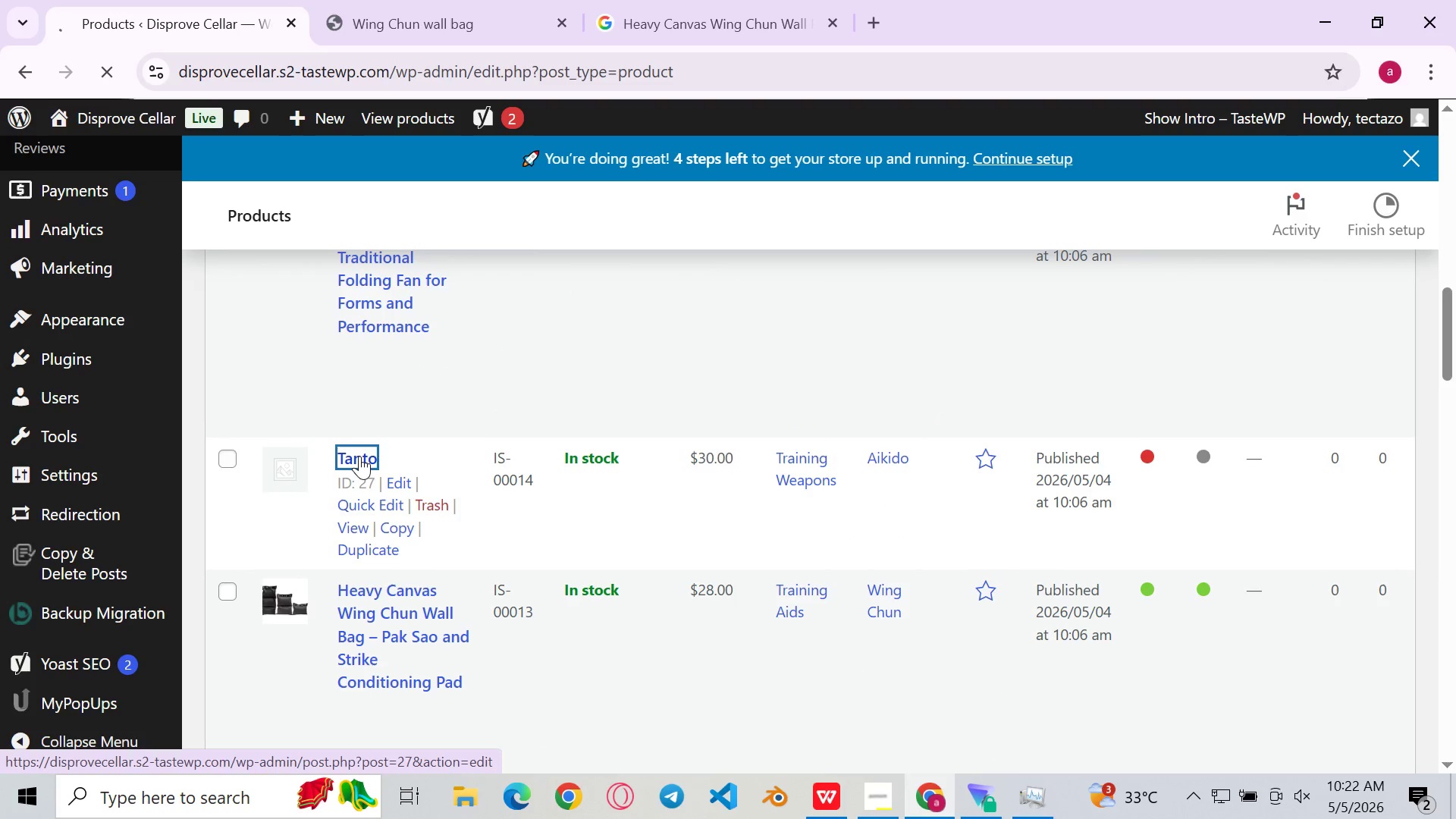 
mouse_move([548, 408])
 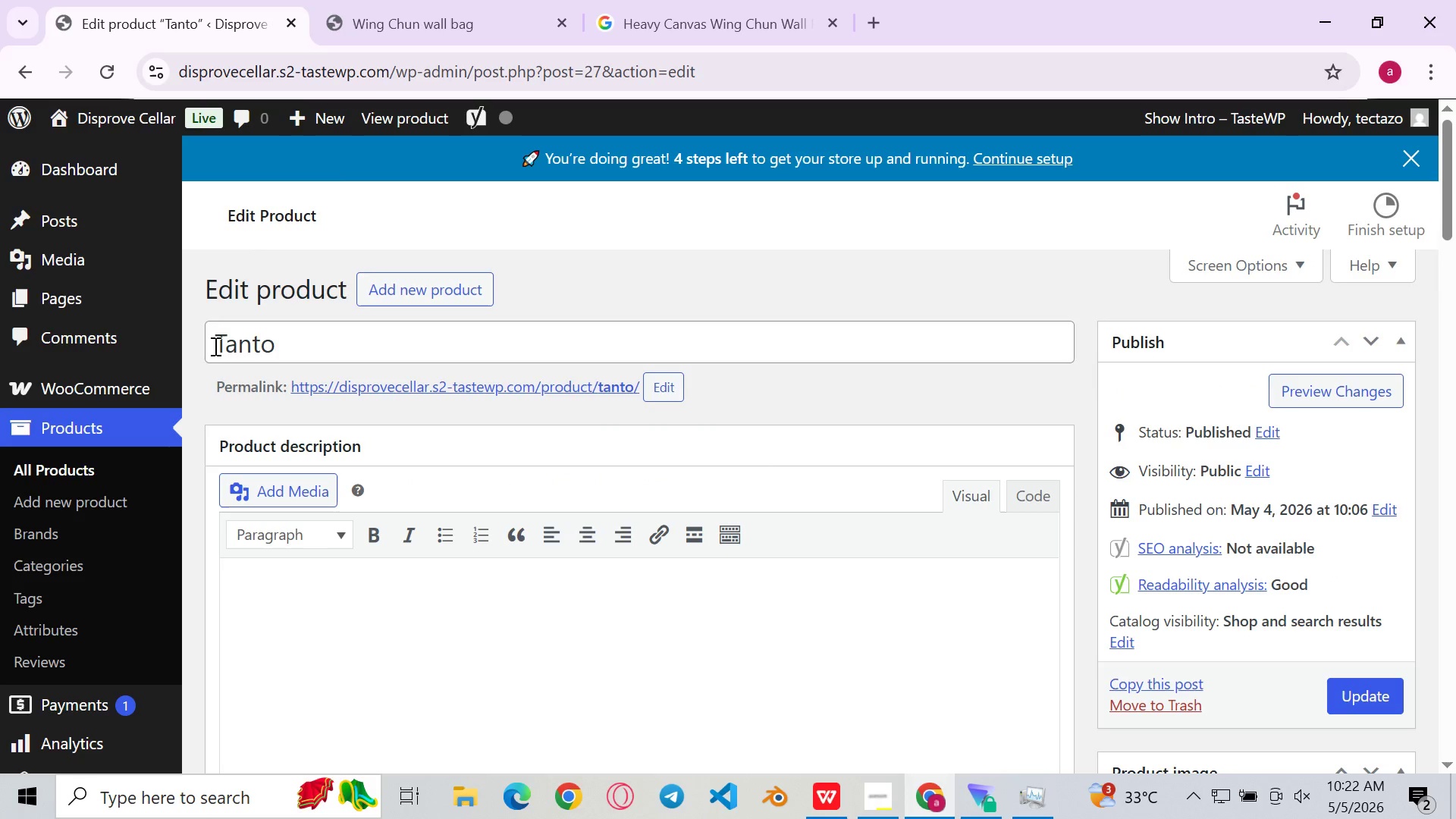 
left_click([214, 346])
 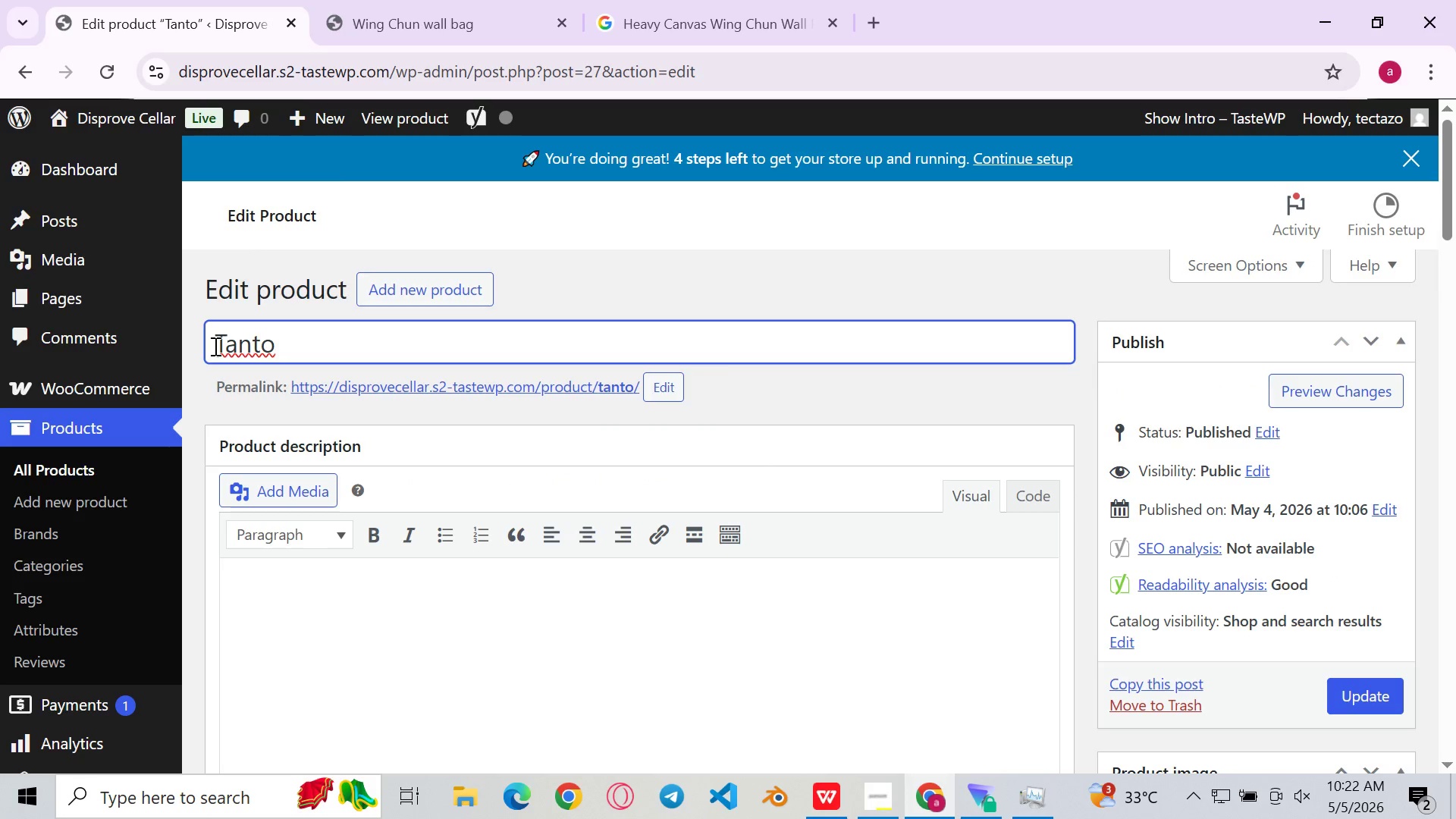 
key(Space)
 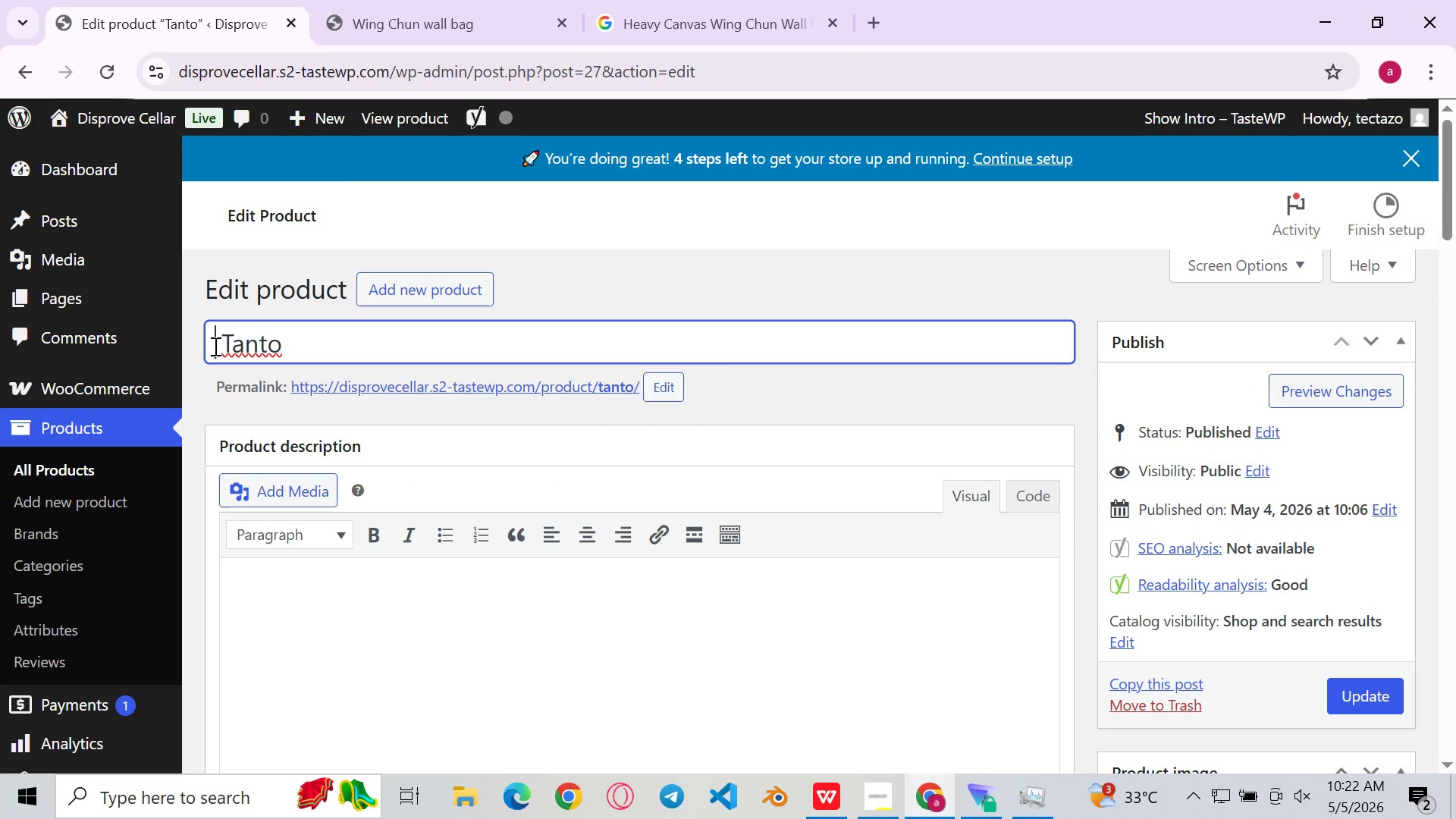 
key(ArrowLeft)
 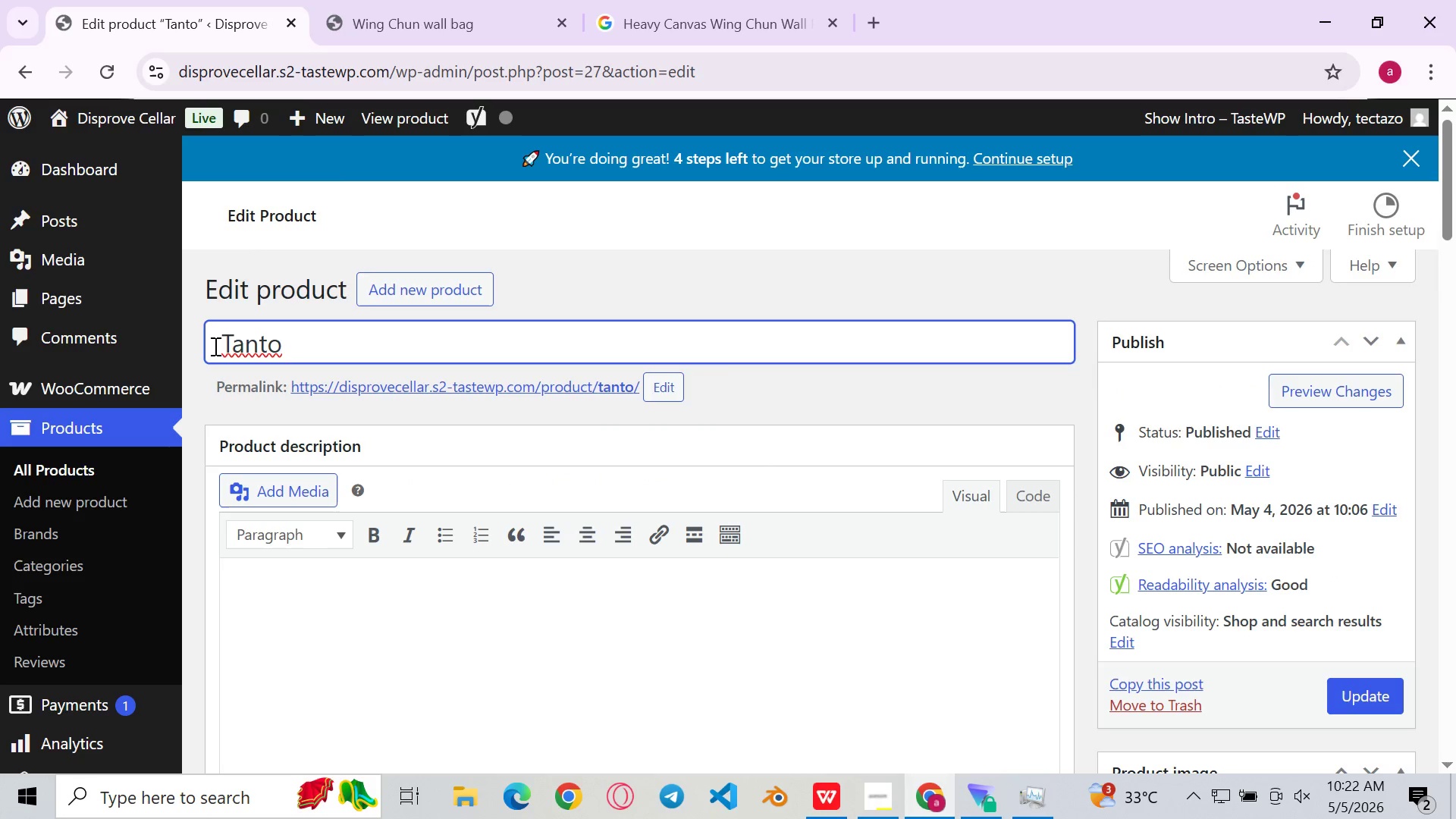 
type(White Oak)
 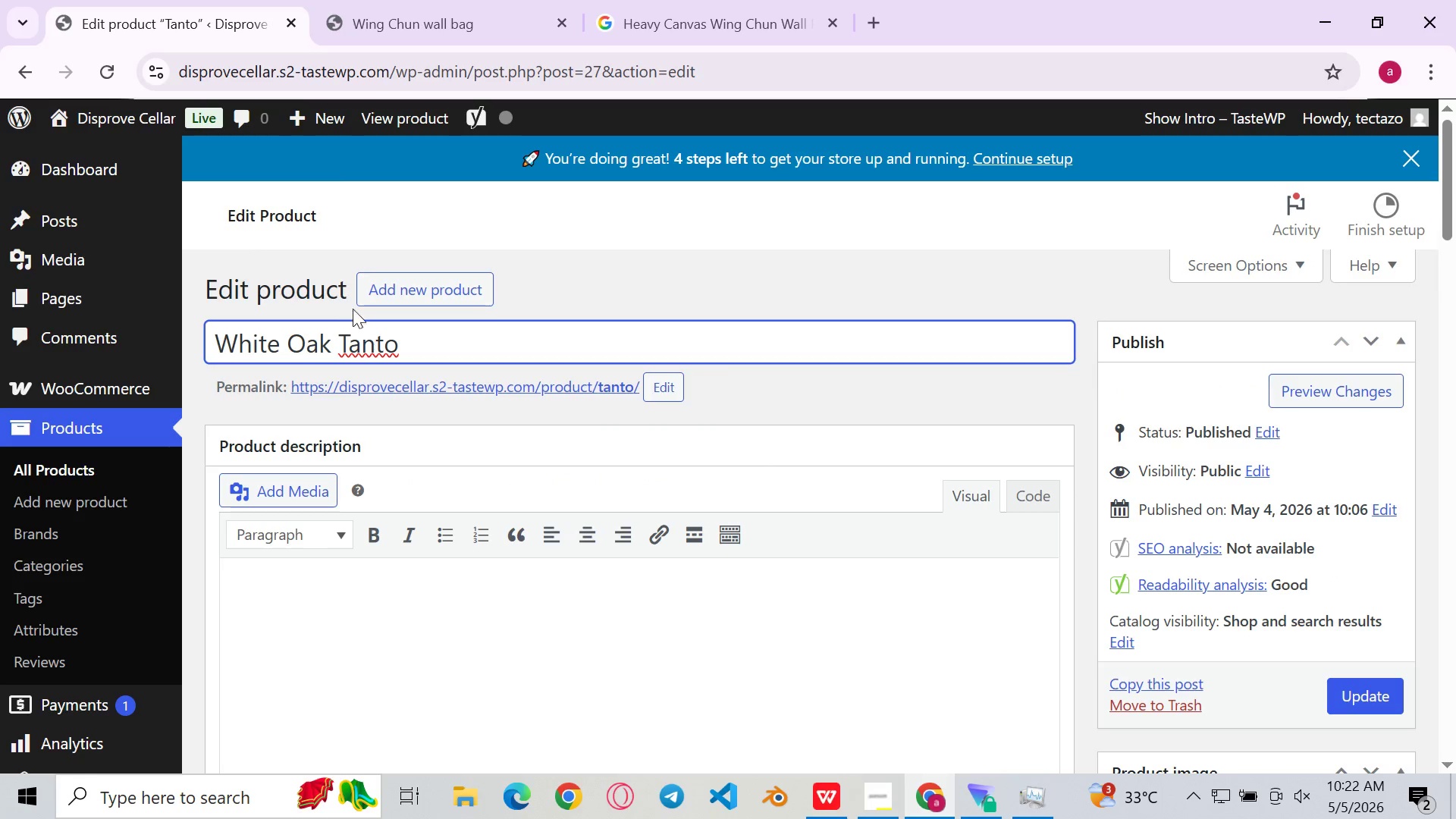 
left_click([438, 340])
 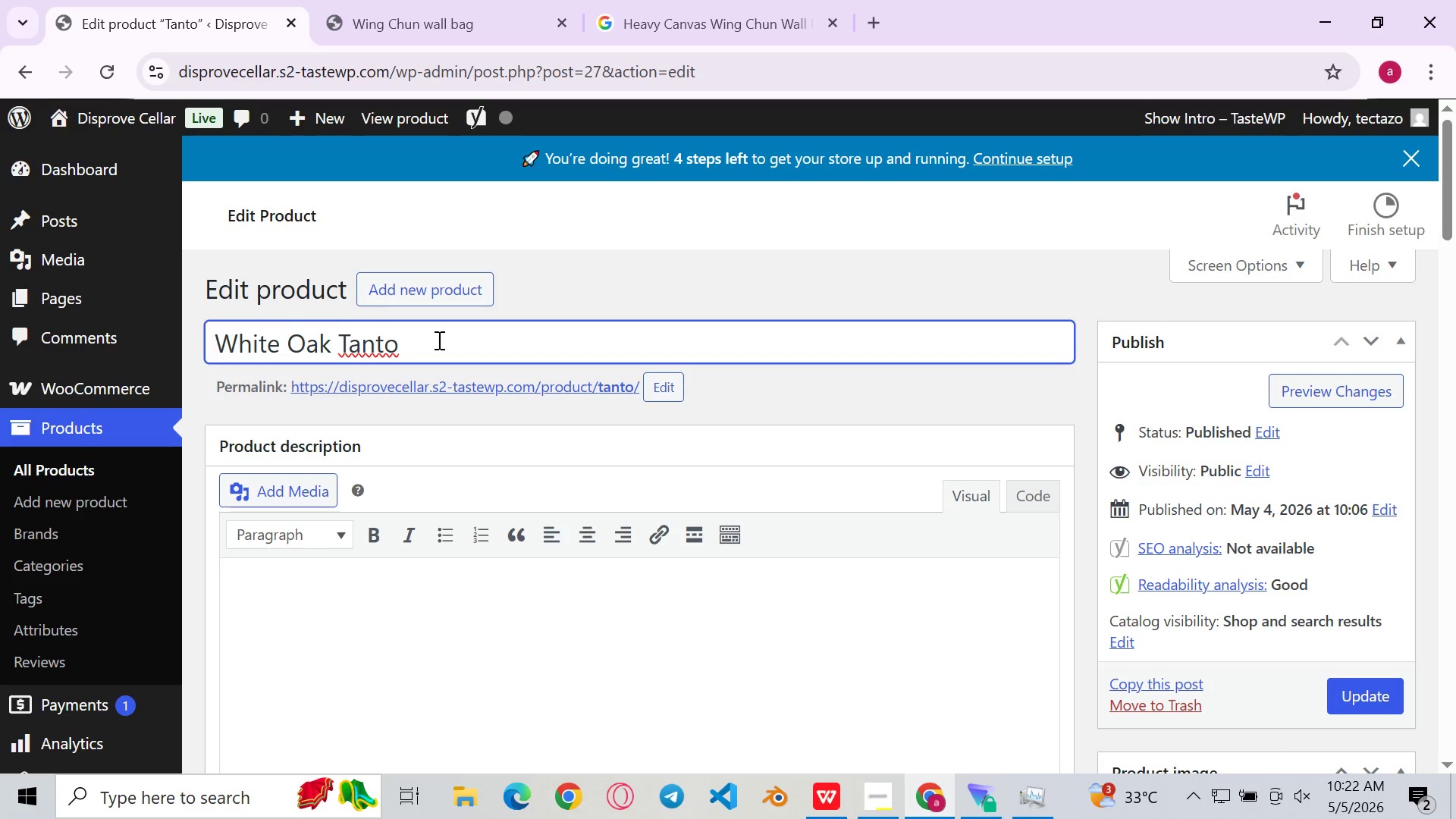 
type( - Tradti)
key(Backspace)
key(Backspace)
type(itional )
 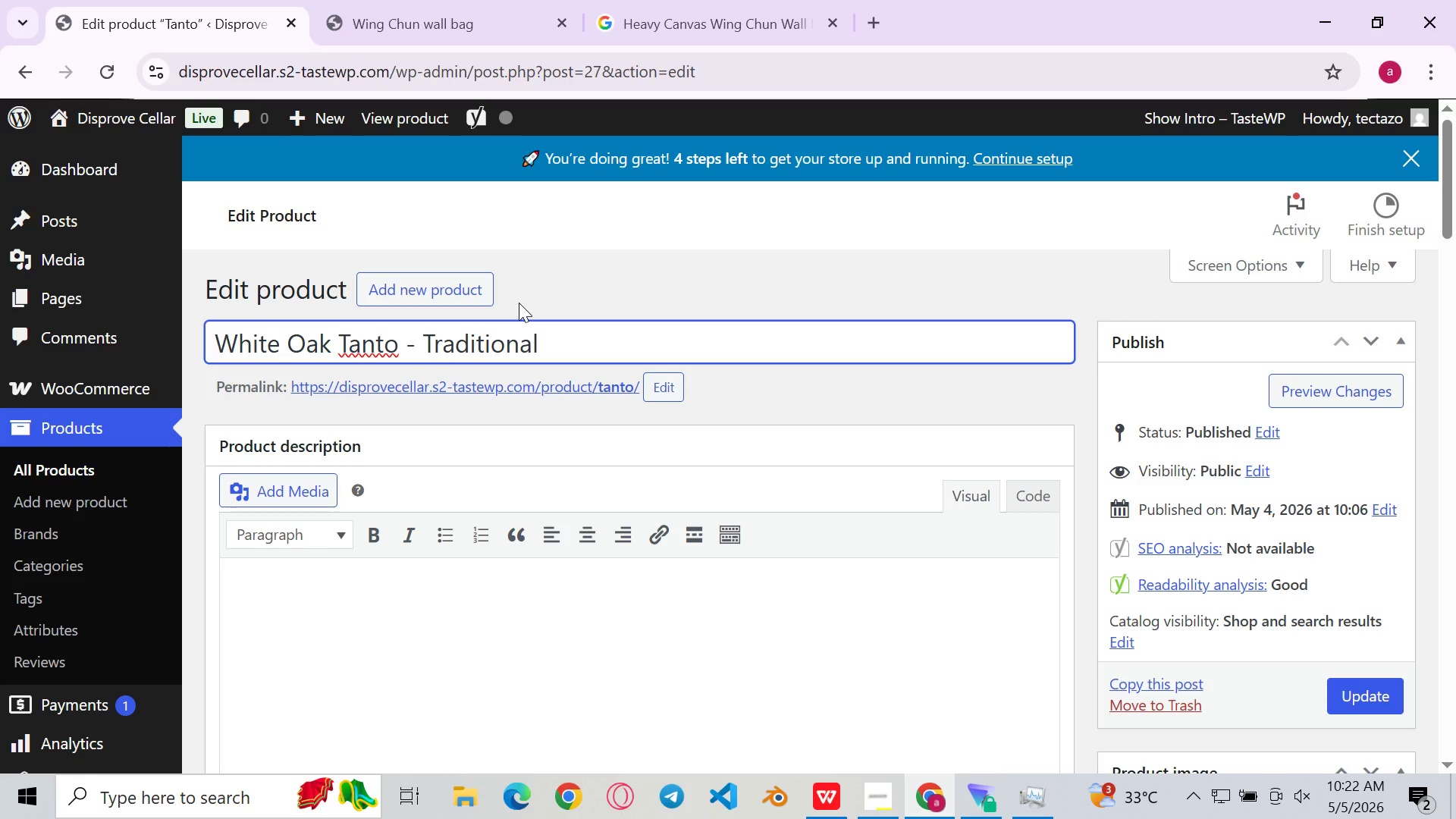 
type(Aikido Wooden pre)
key(Backspace)
key(Backspace)
key(Backspace)
type(PE)
key(Backspace)
type(REa)
key(Backspace)
key(Backspace)
type(ac)
key(Backspace)
type(ctiv)
key(Backspace)
type(ce Knife)
 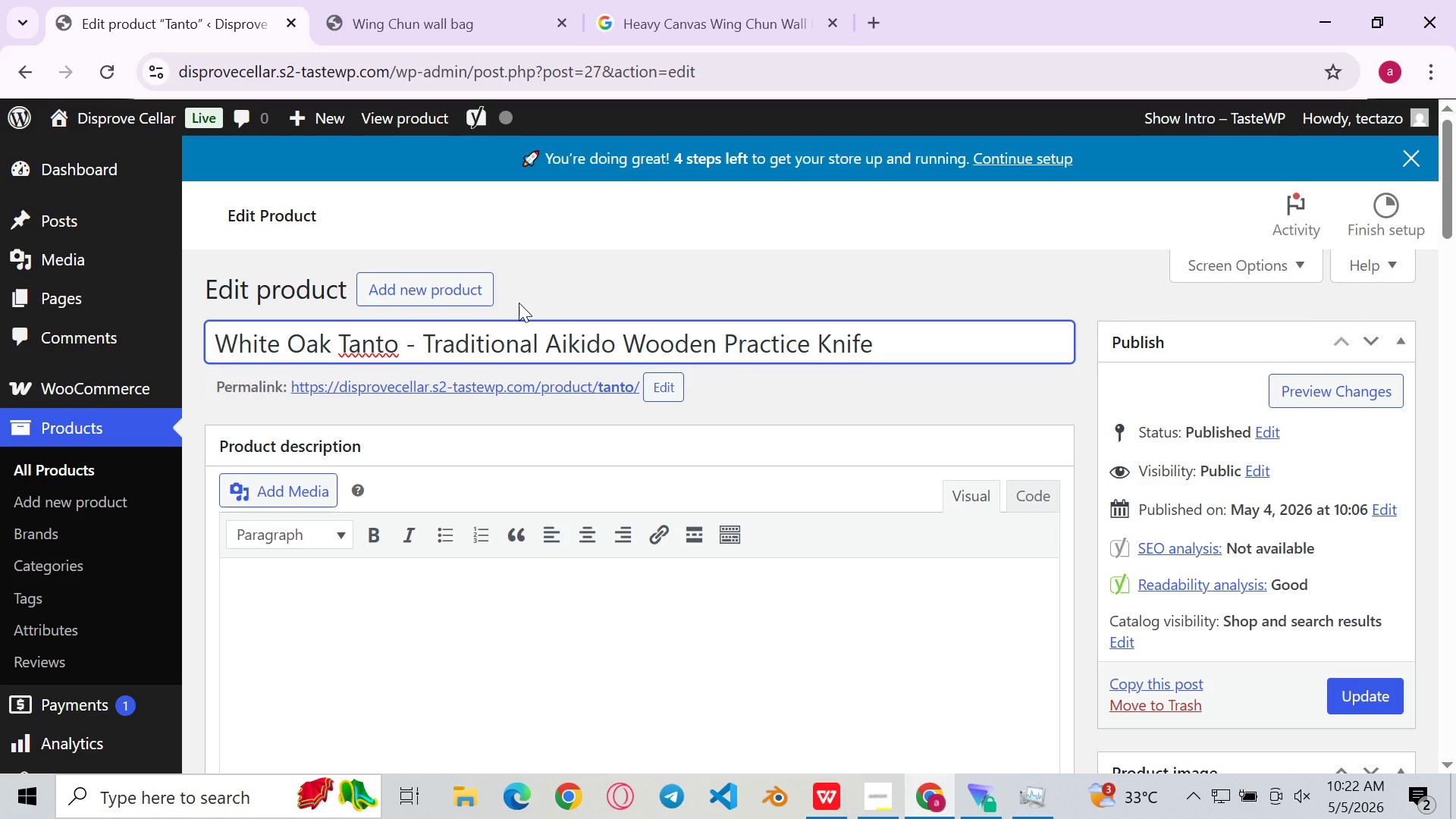 
left_click([494, 607])
 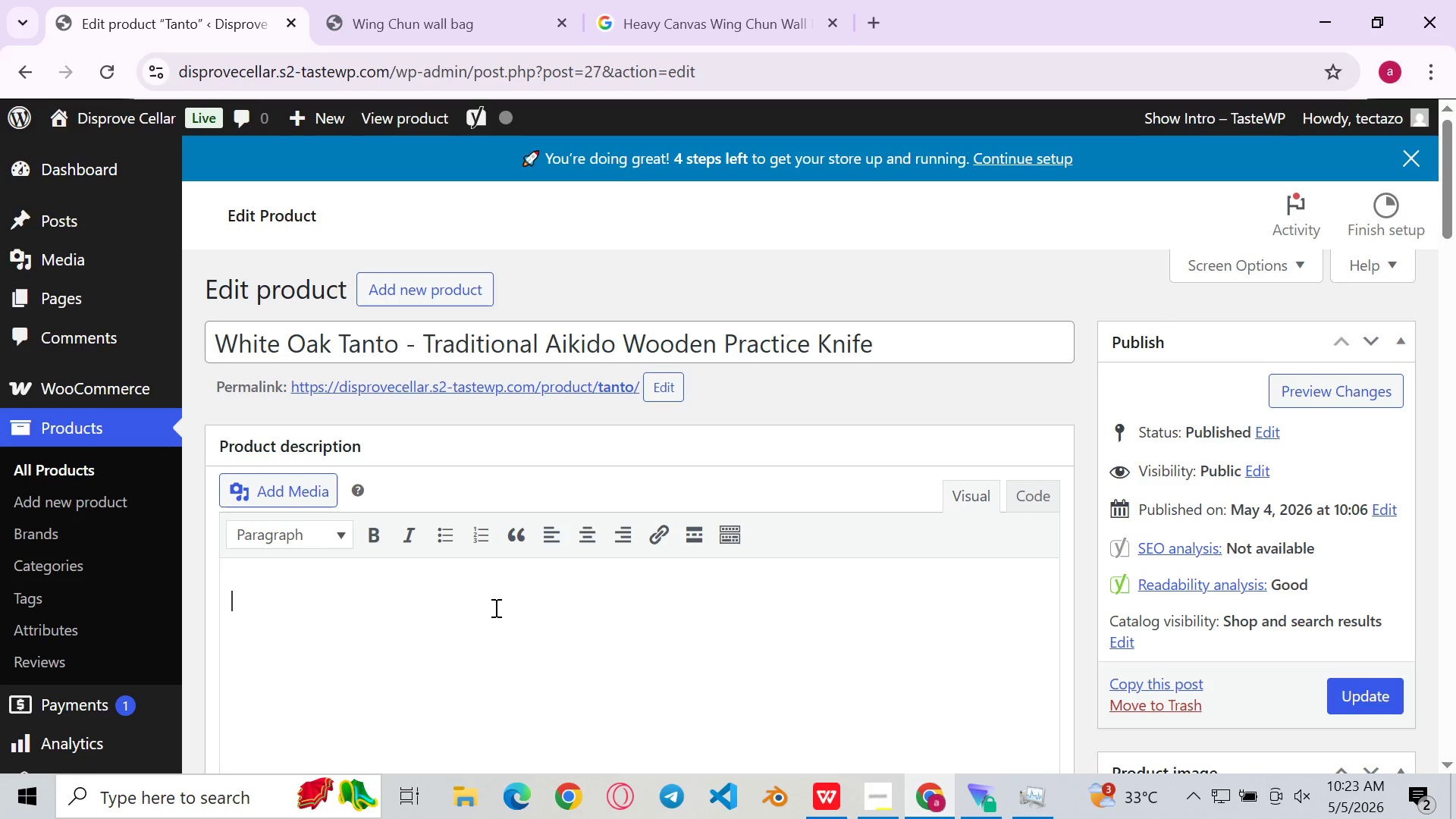 
wait(11.75)
 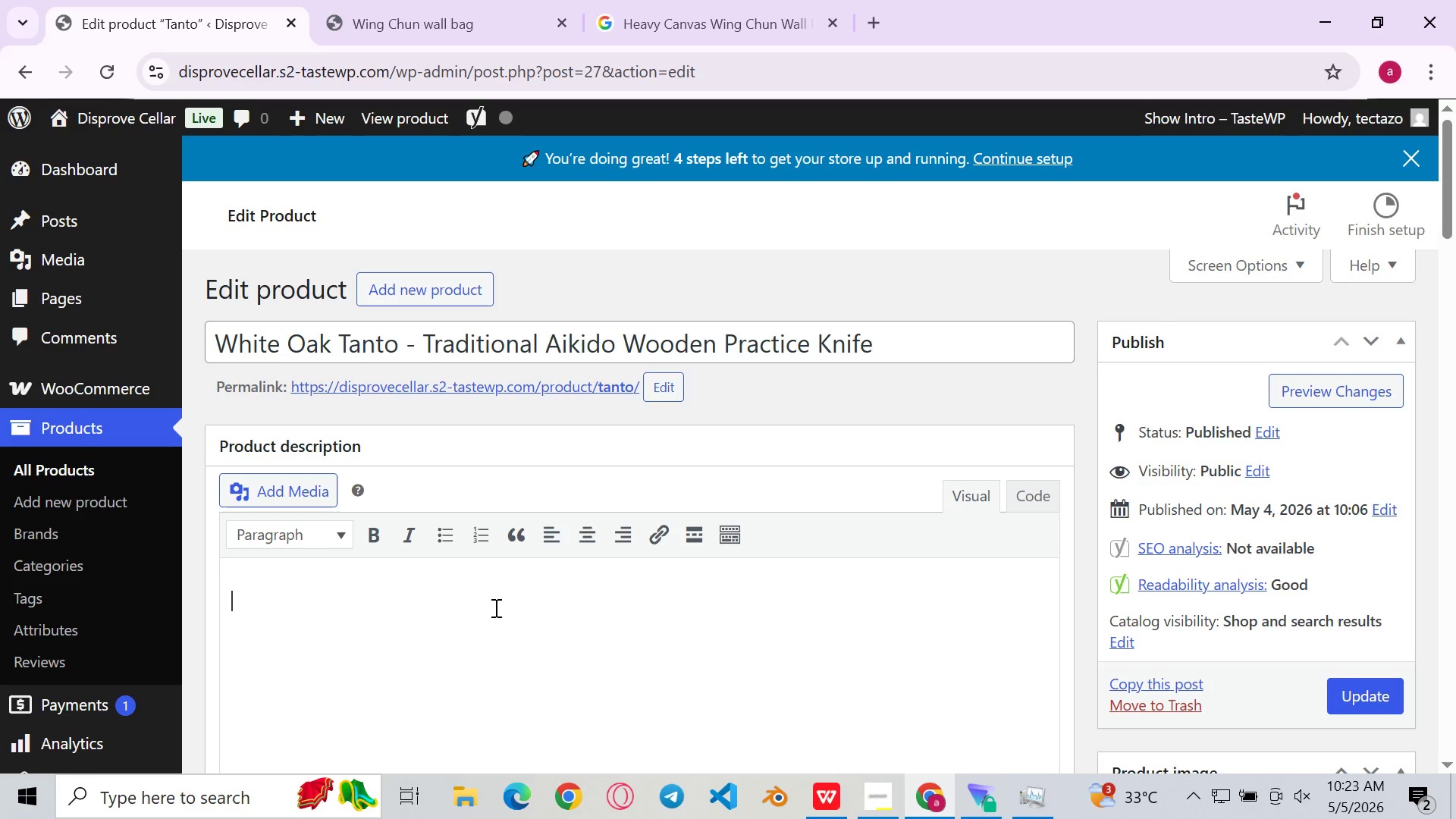 
type(The tanto 9shortknife))
 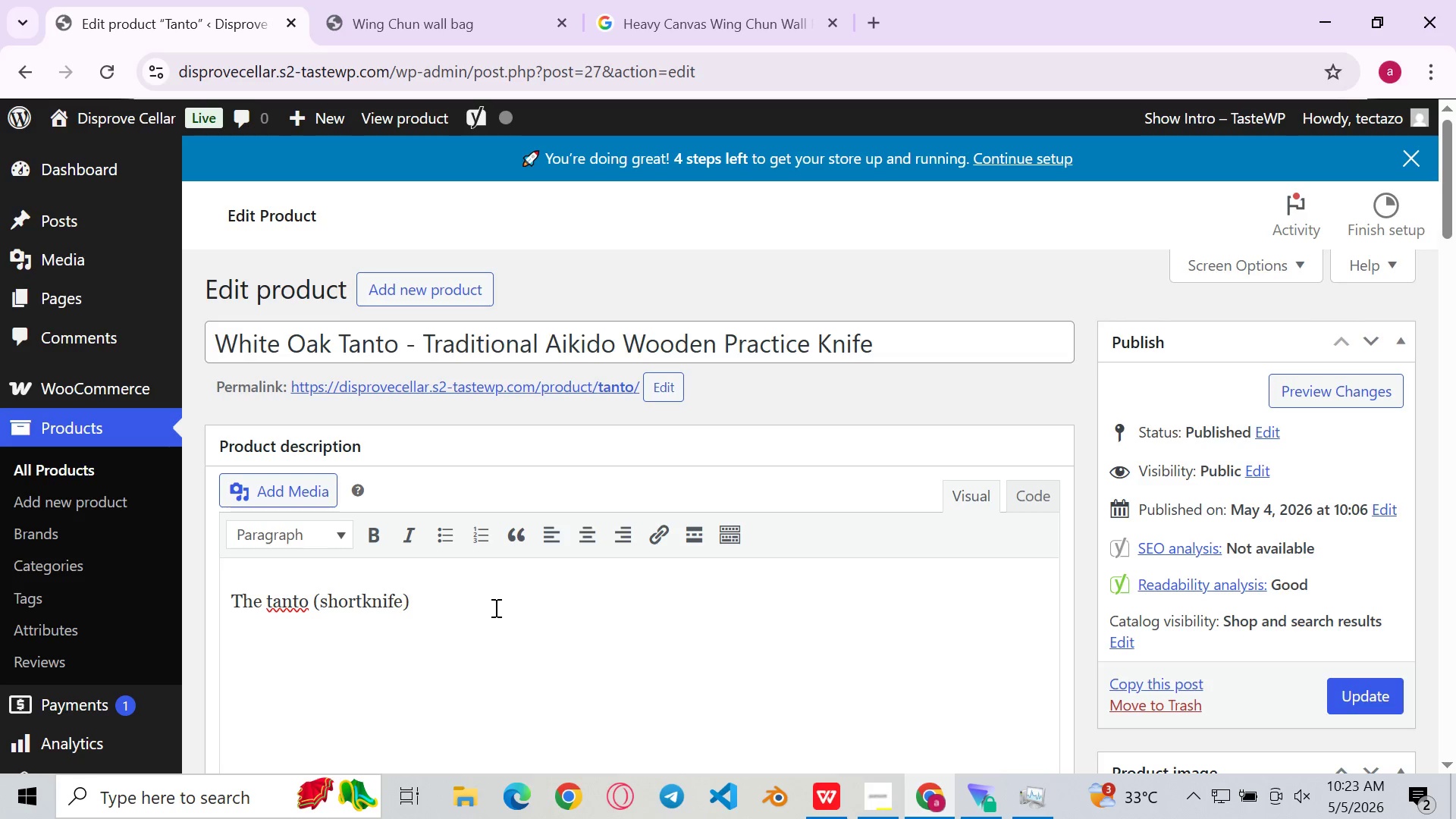 
left_click([361, 602])
 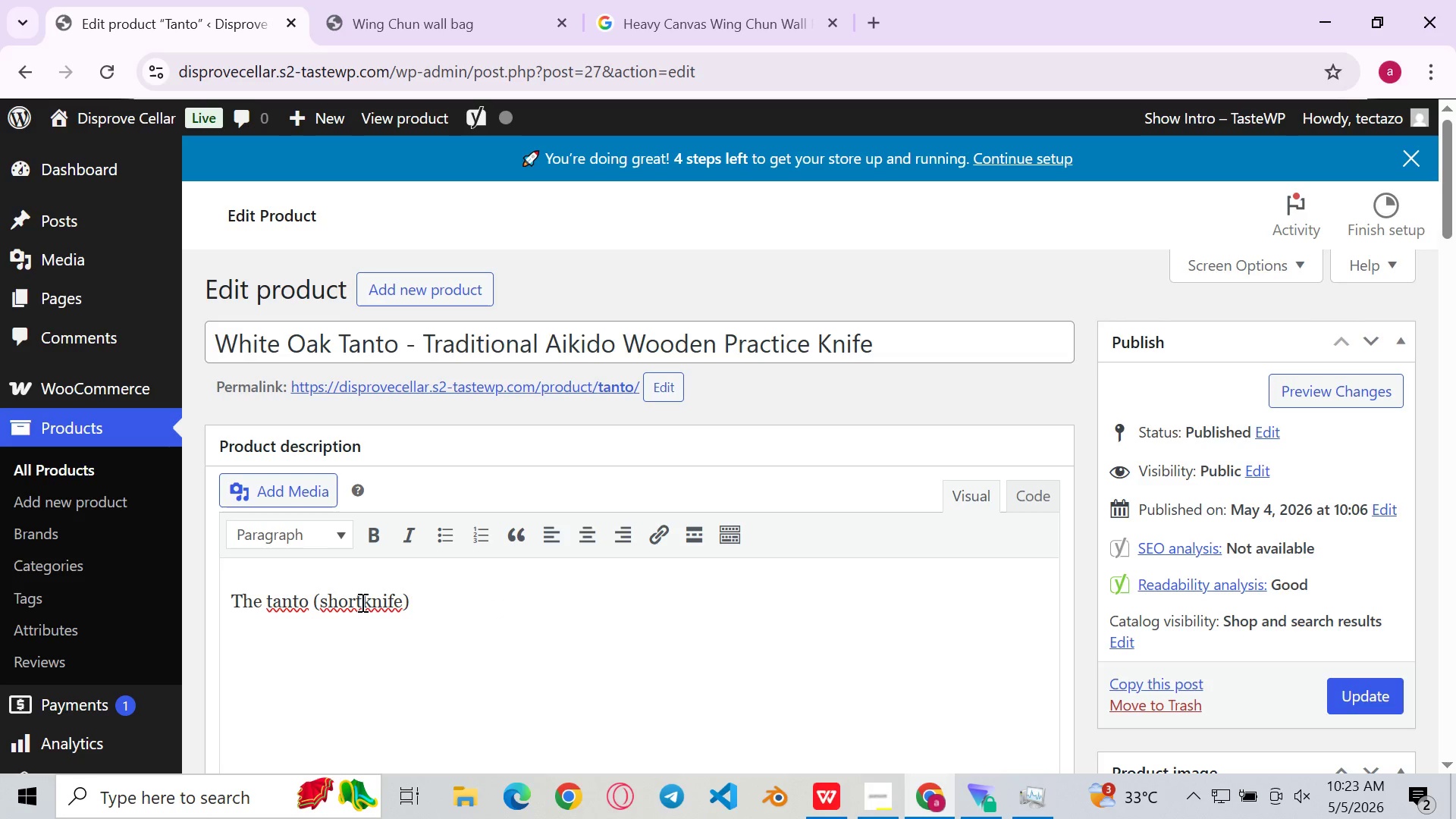 
key(ArrowLeft)
 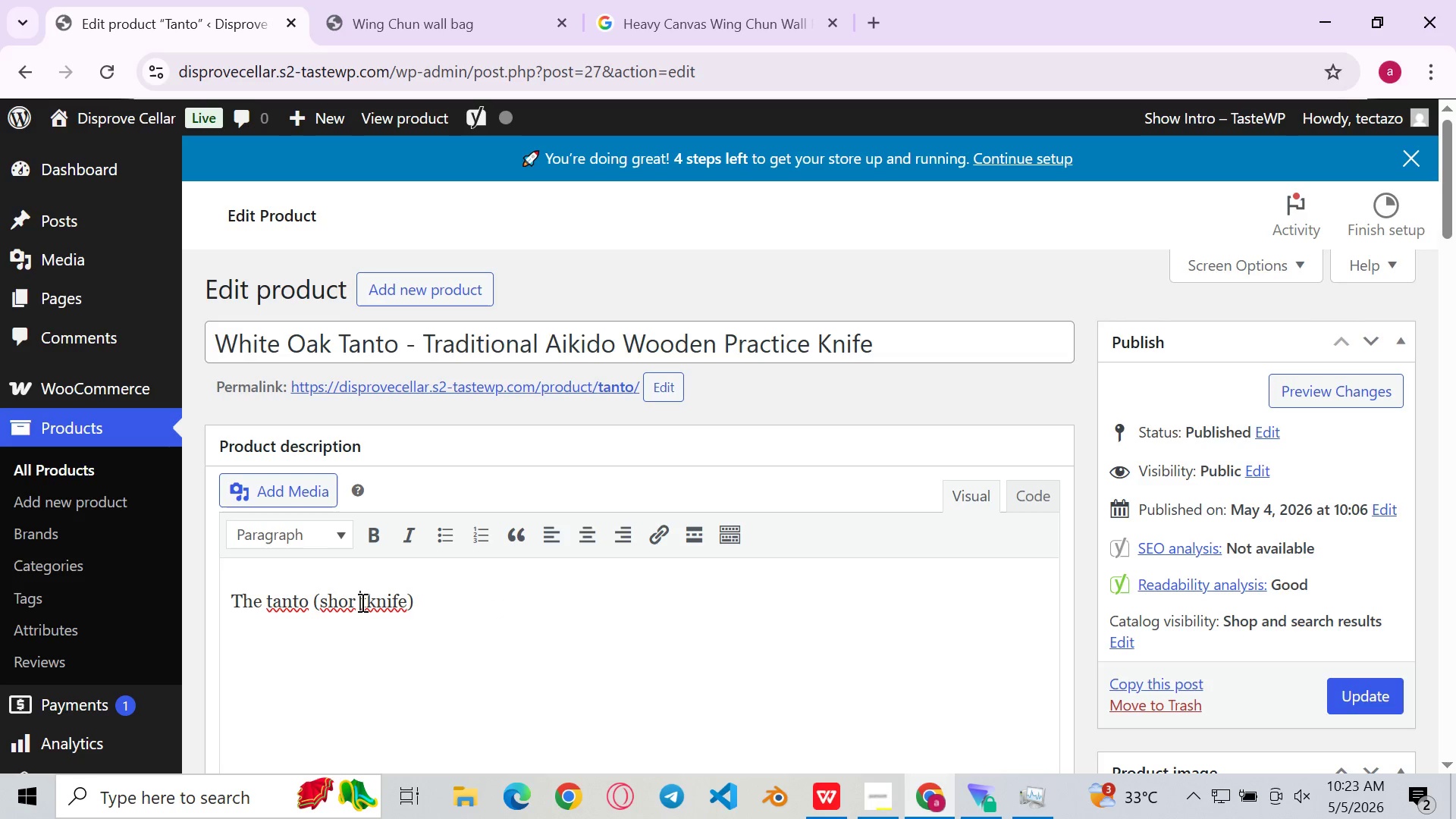 
key(Space)
 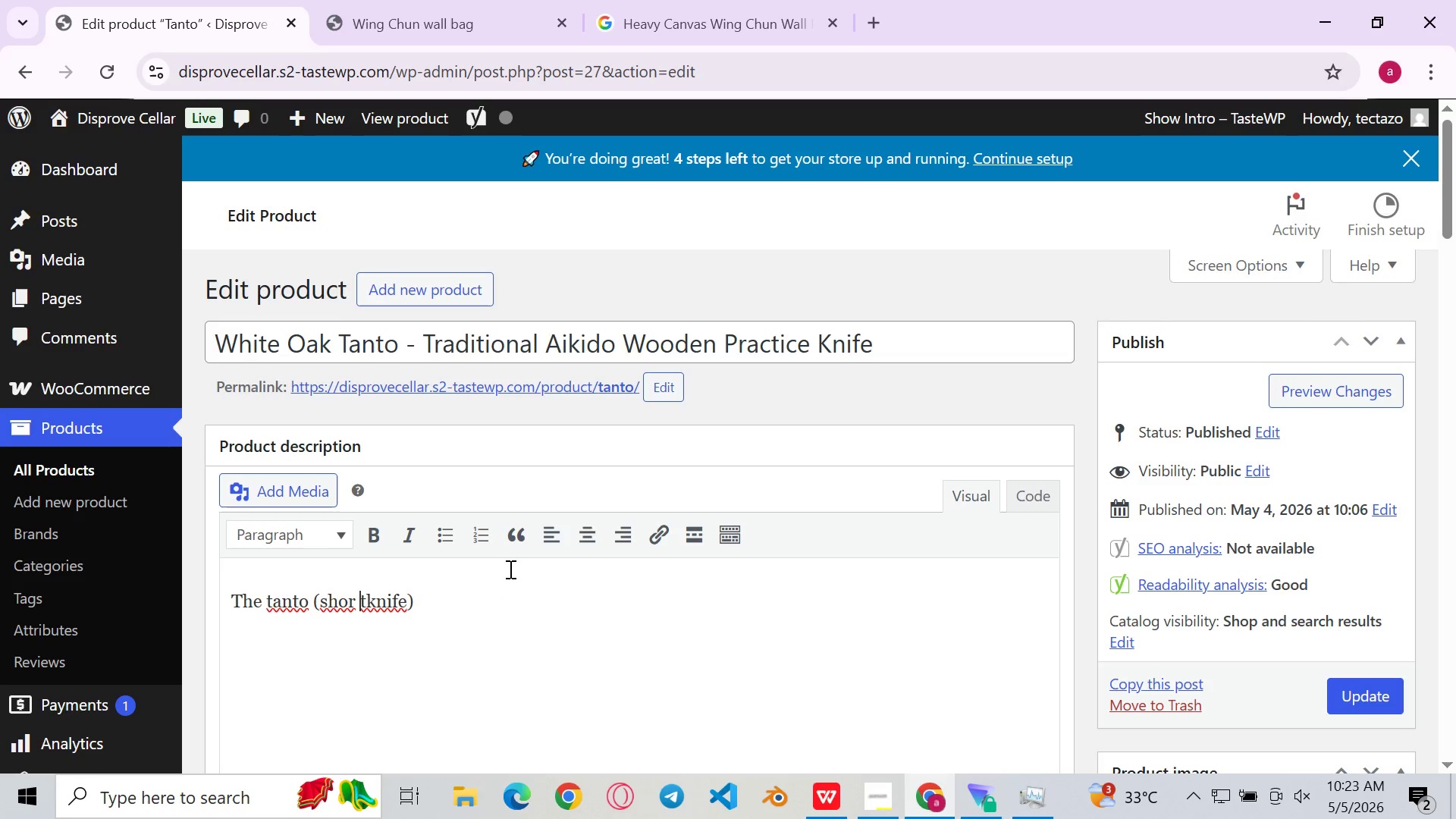 
left_click([504, 574])
 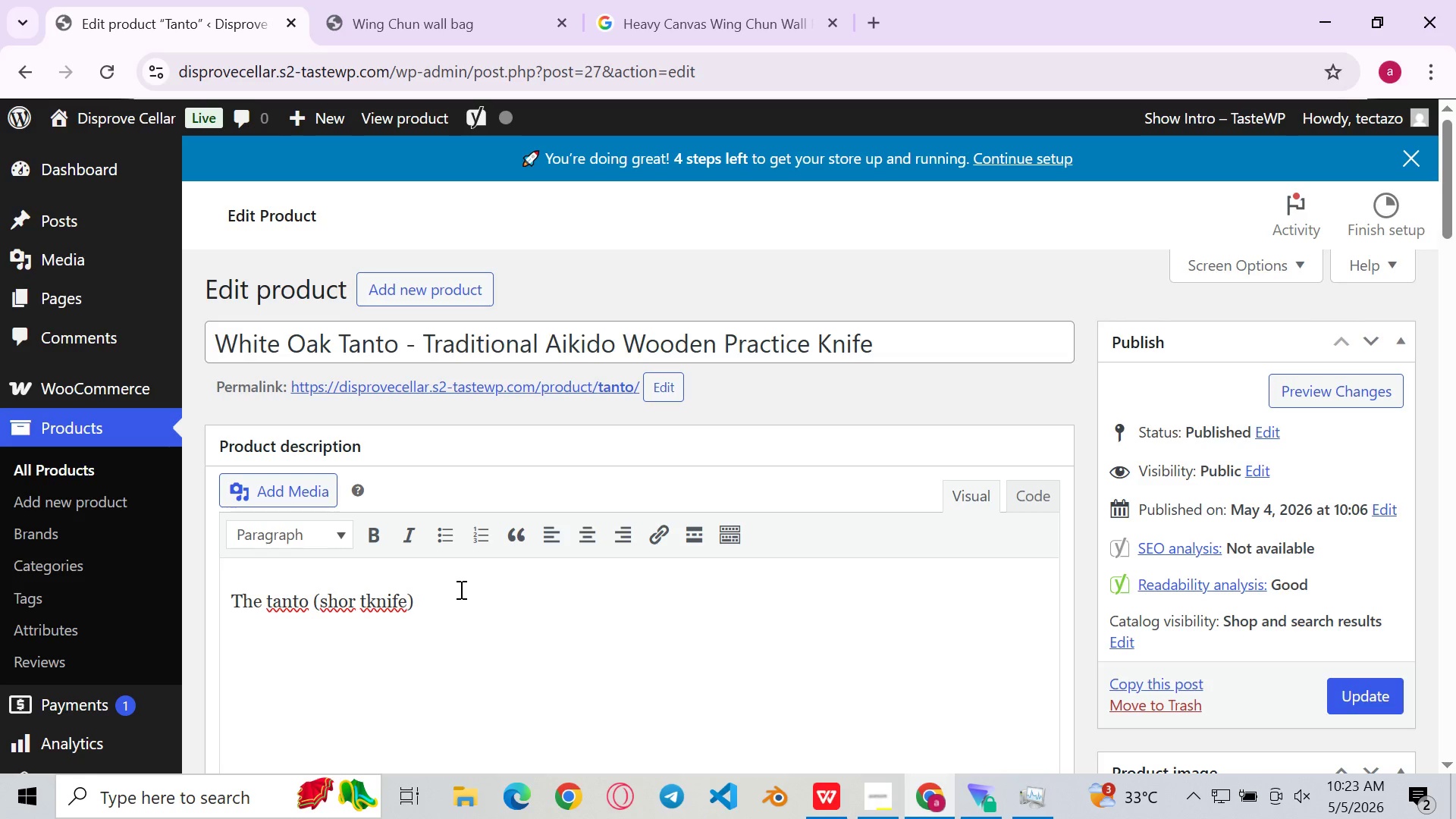 
key(Control+Z)
 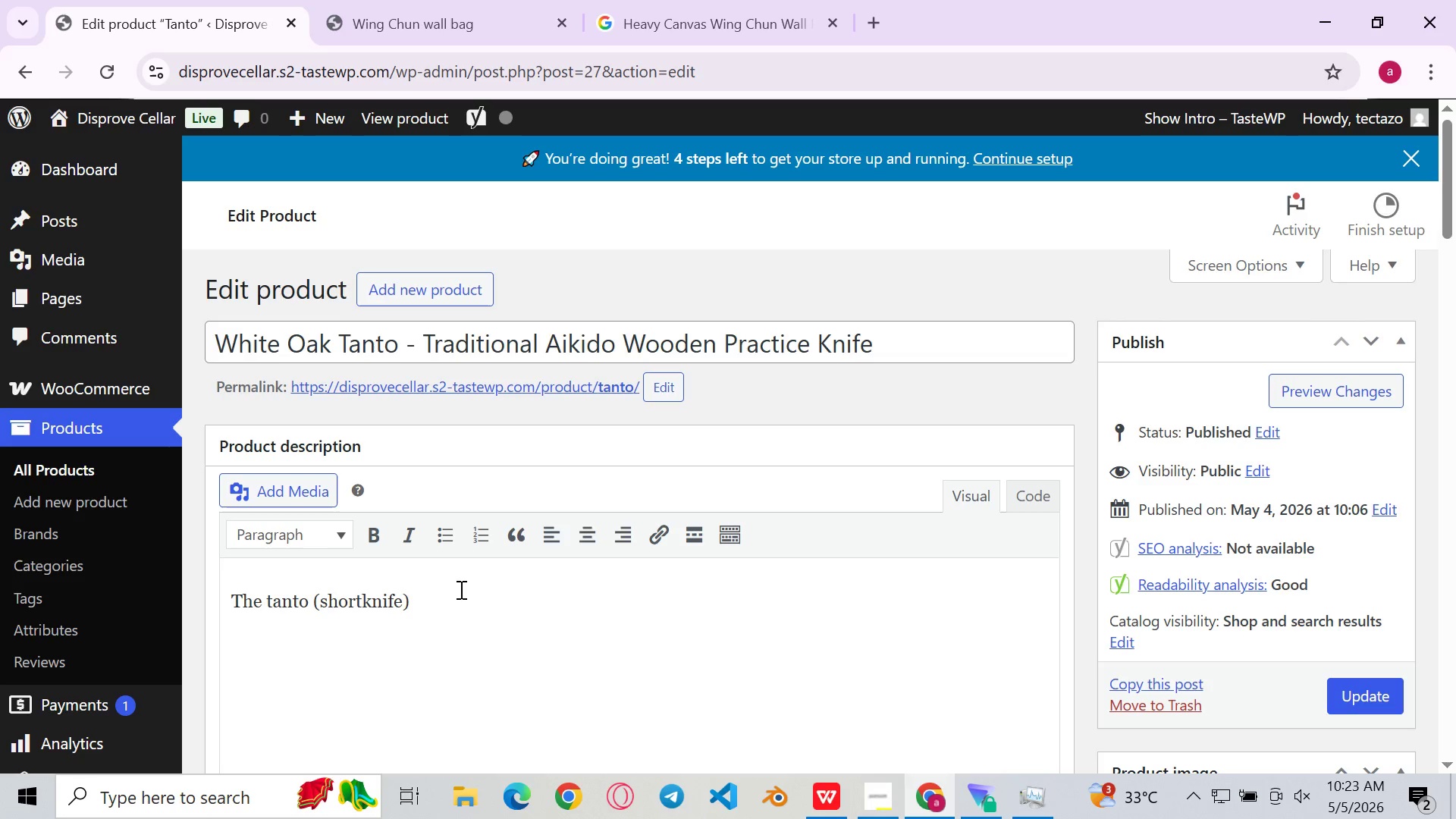 
key(Control+ArrowRight)
 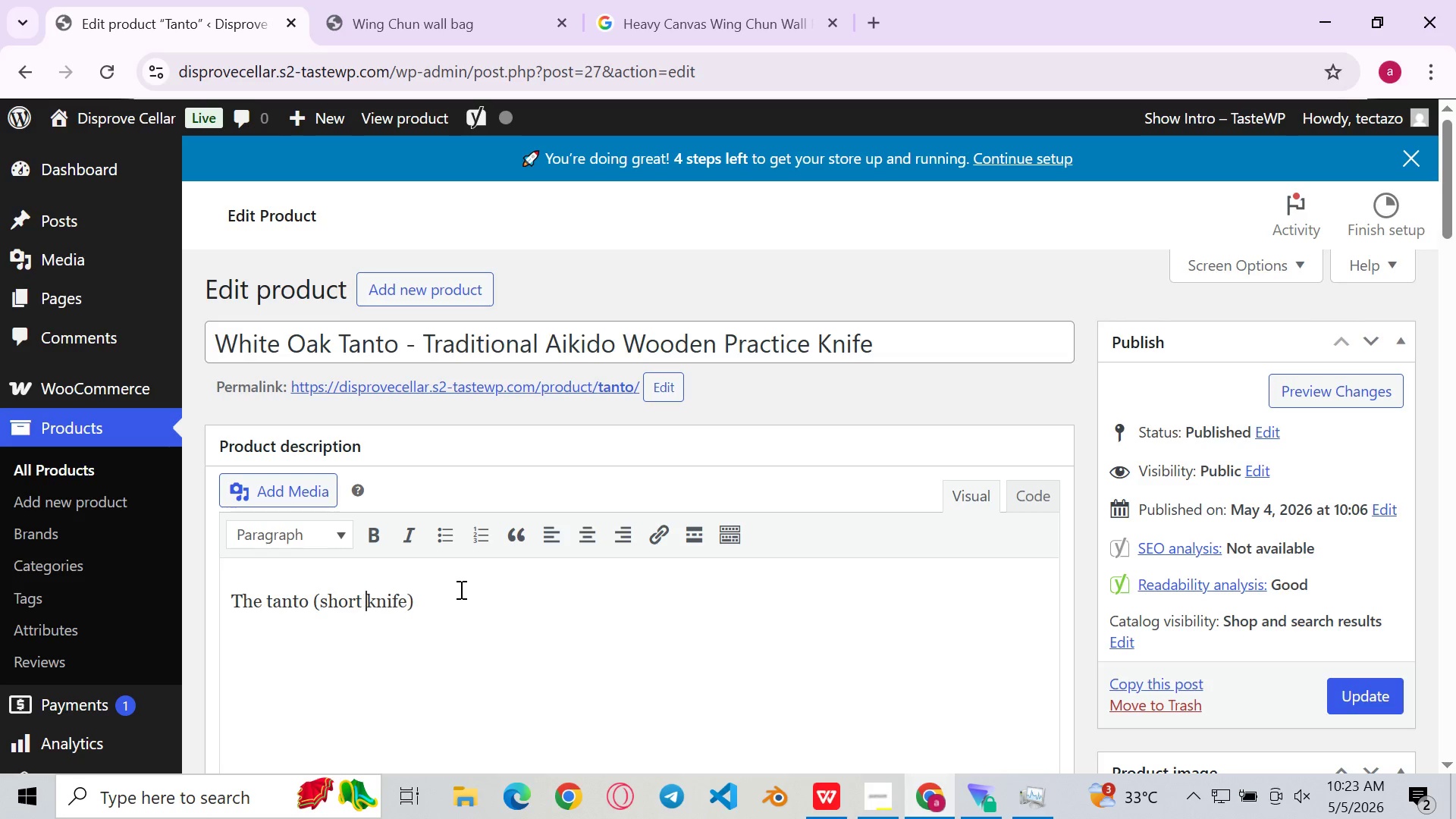 
key(Control+Space)
 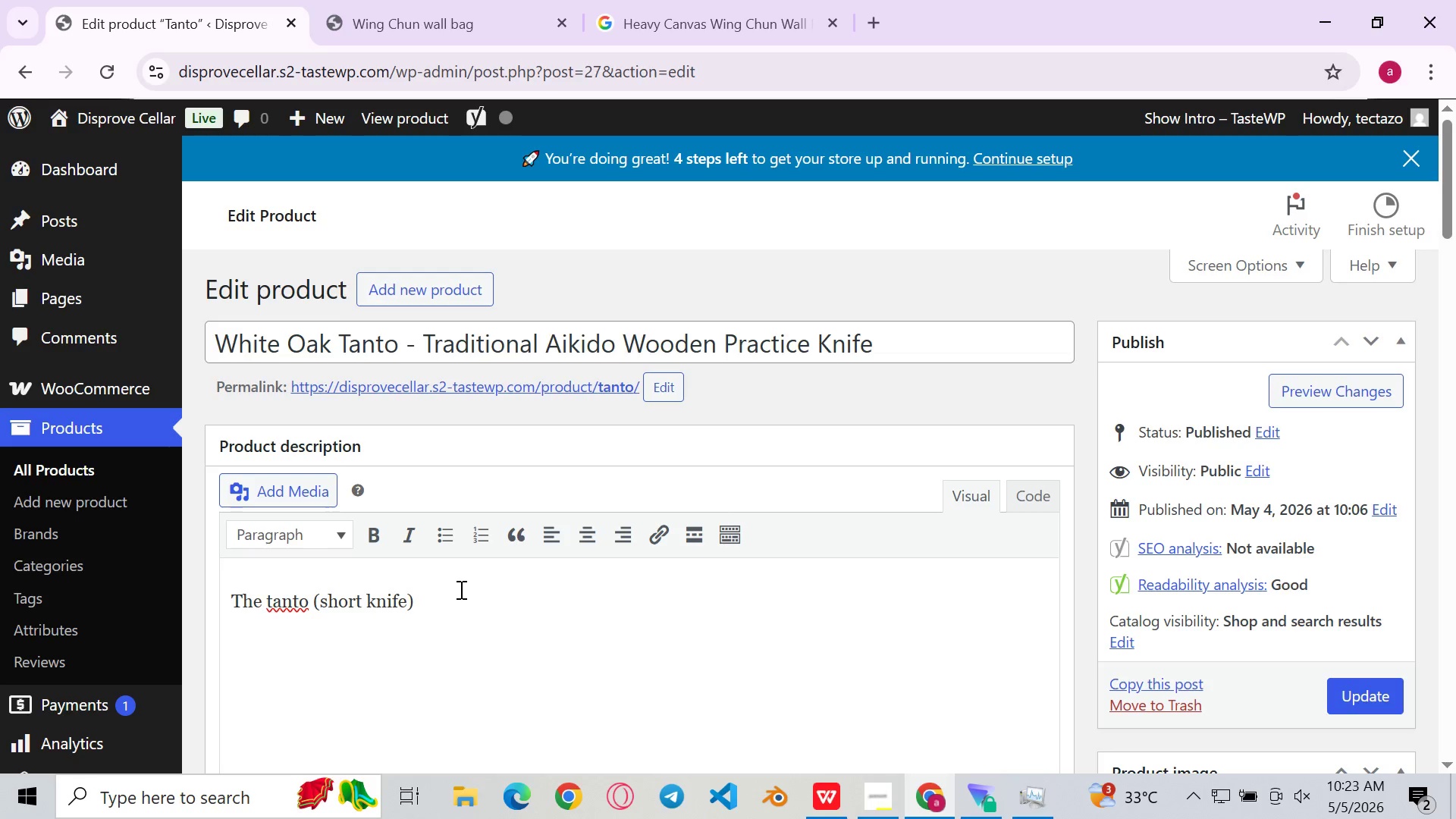 
hold_key(key=ArrowRight, duration=0.64)
 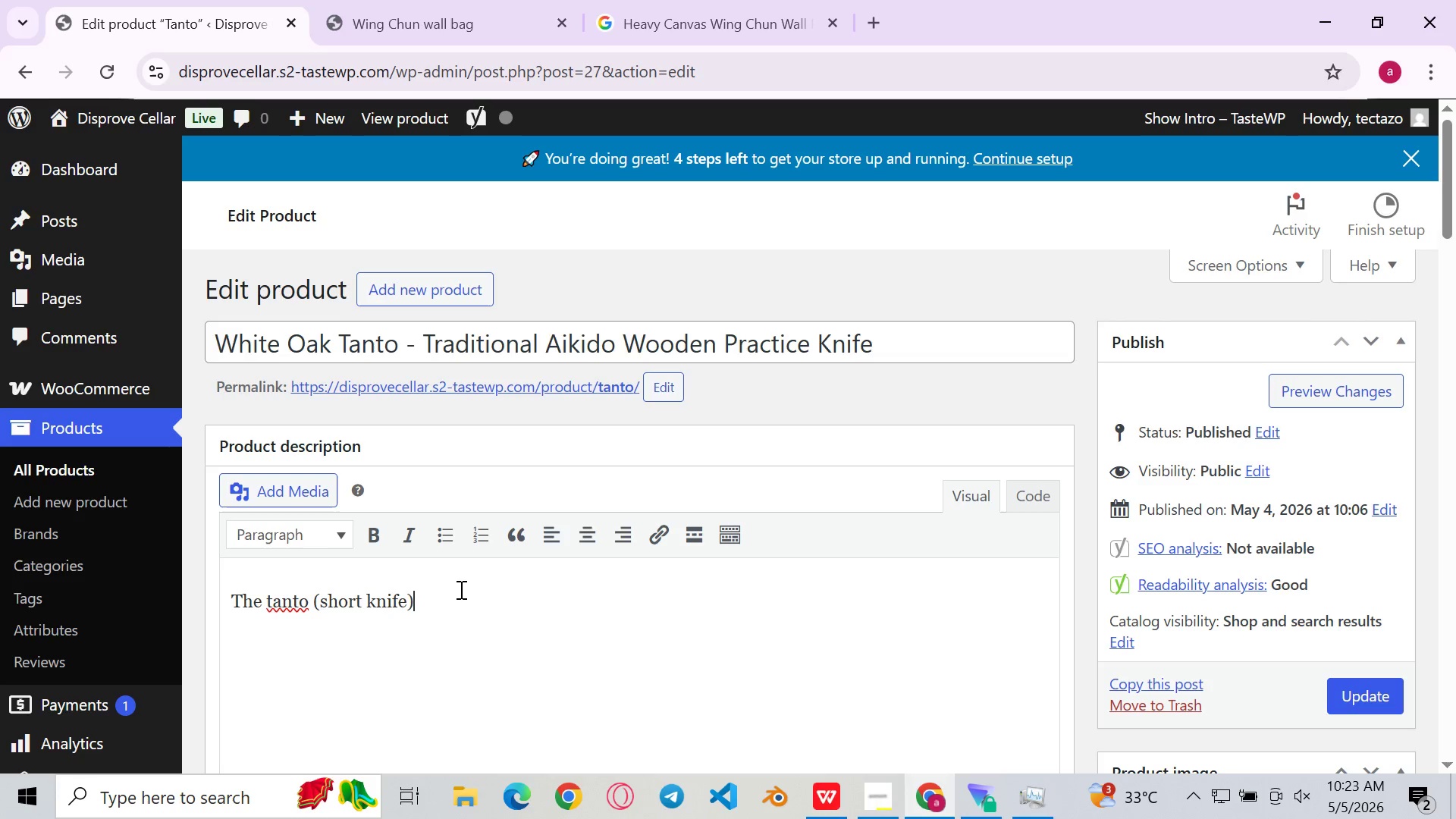 
key(ArrowRight)
 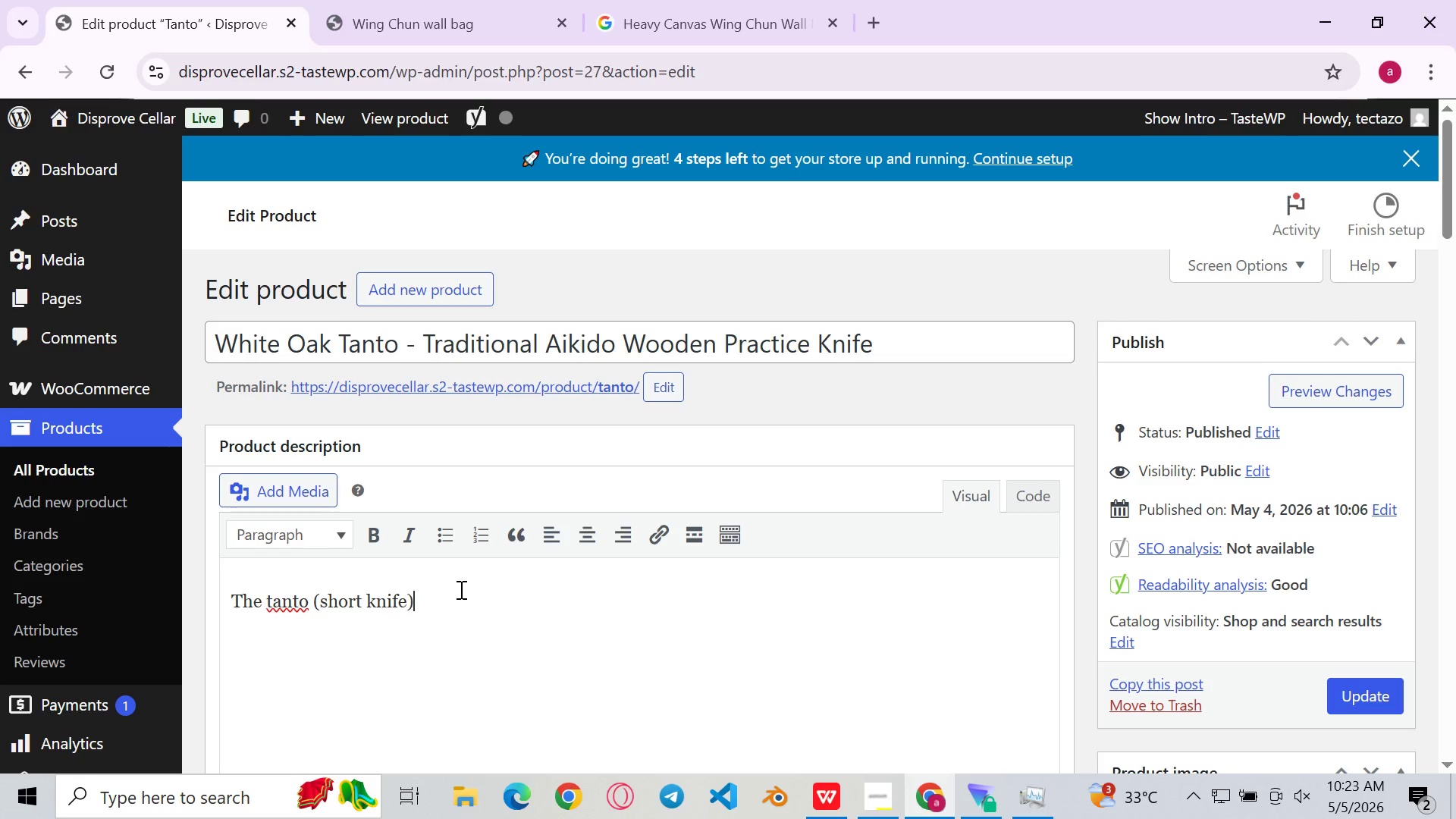 
type( plays )
 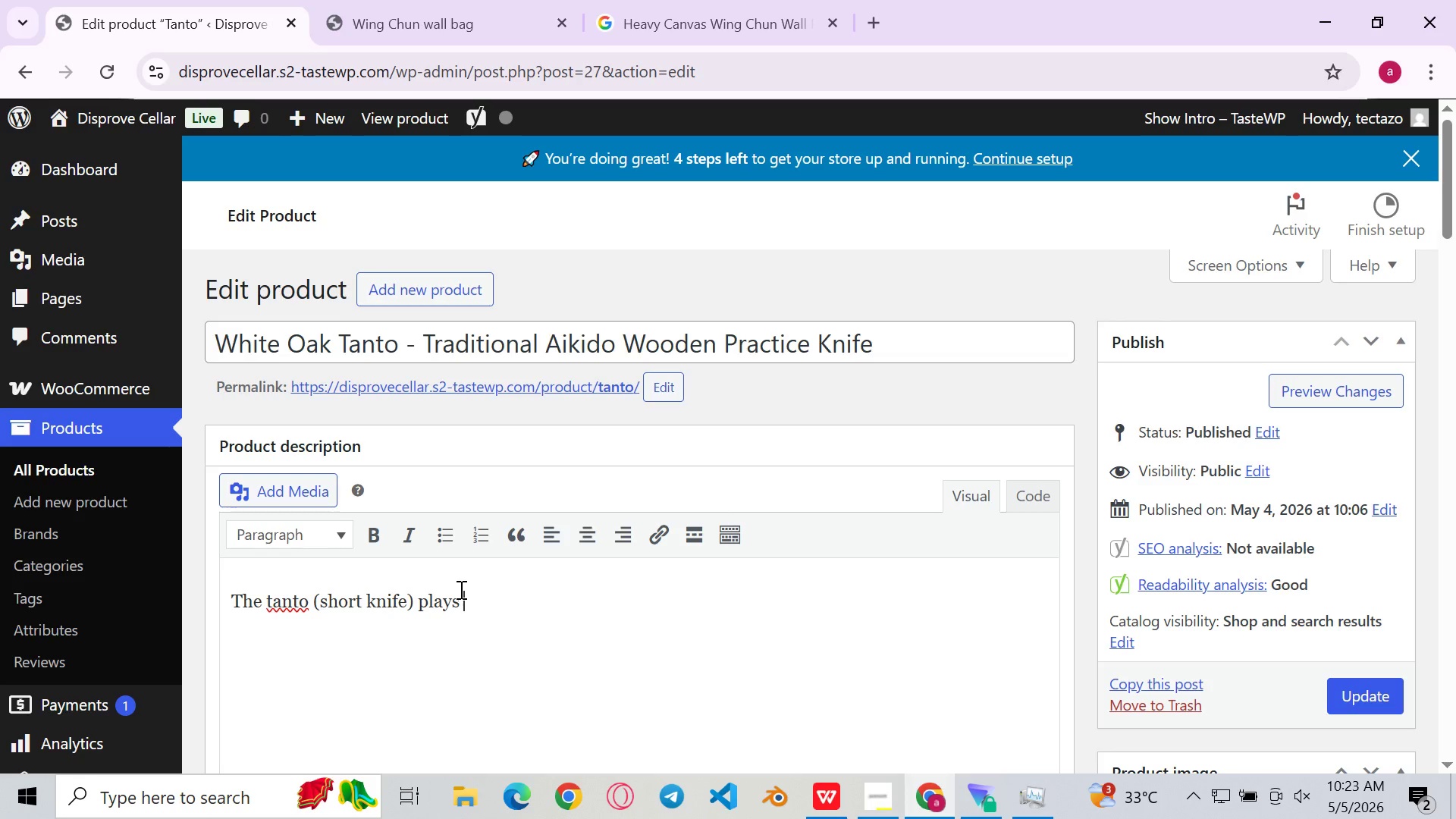 
wait(7.3)
 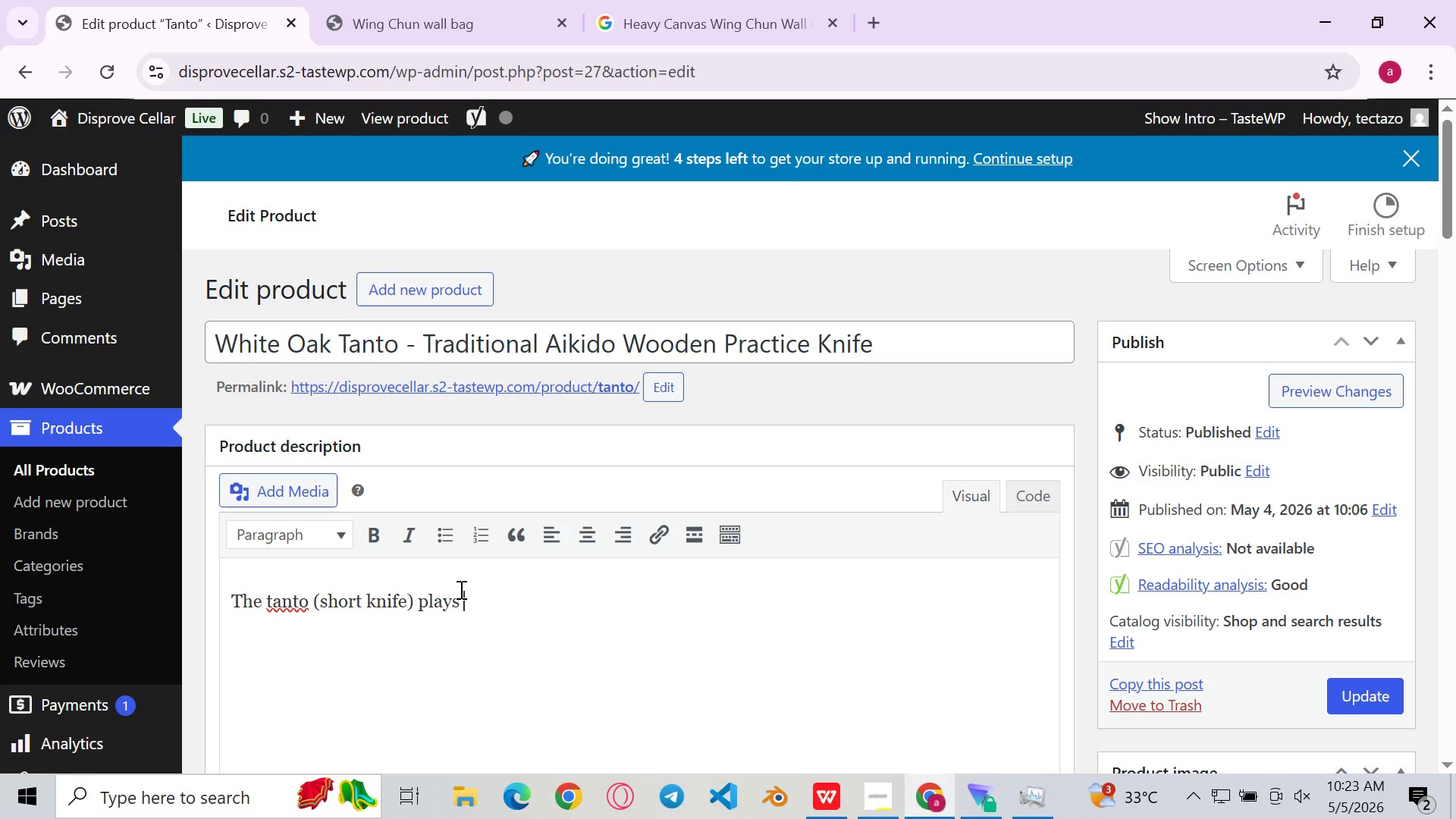 
type(a distimctive )
 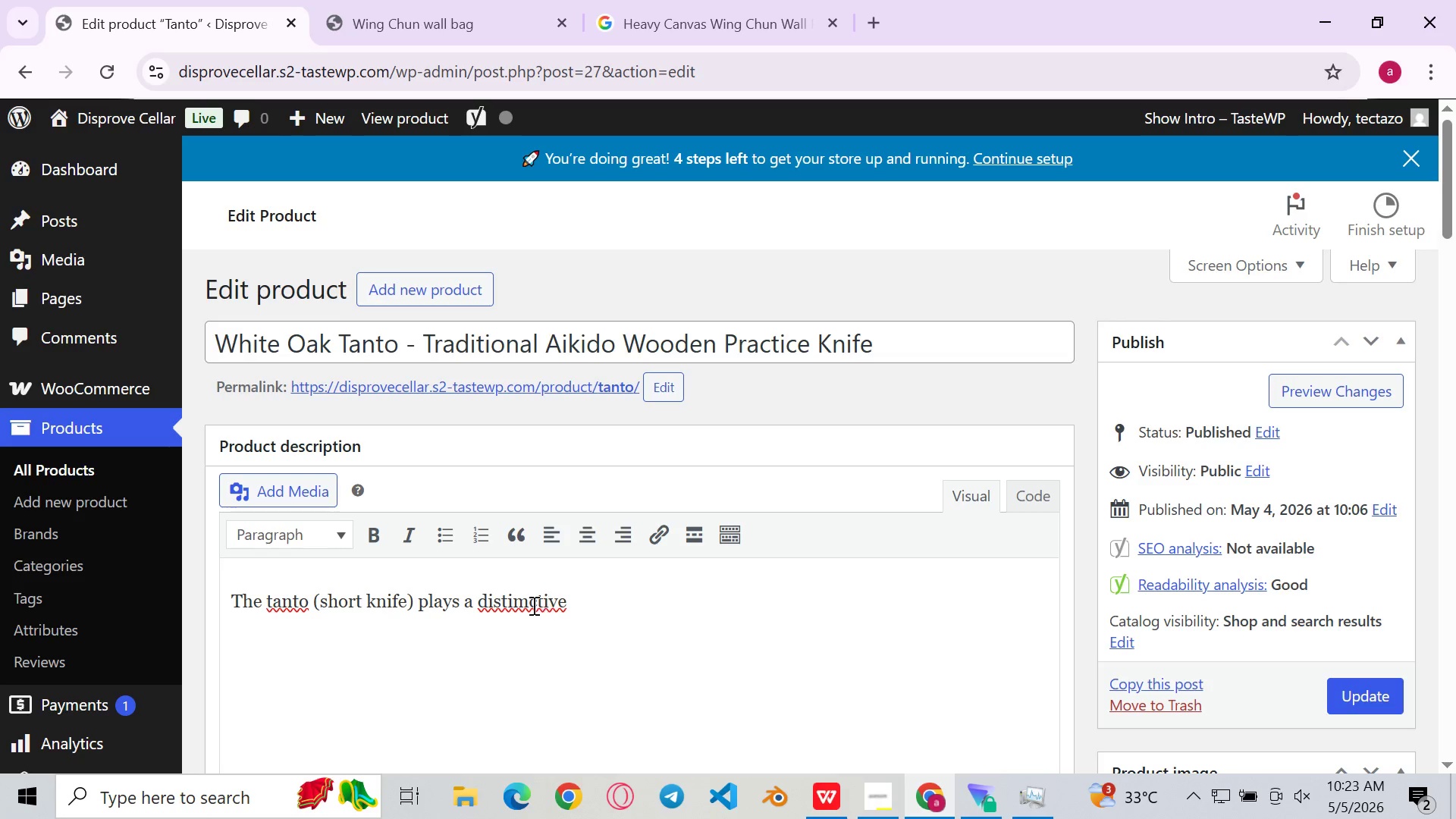 
left_click([526, 604])
 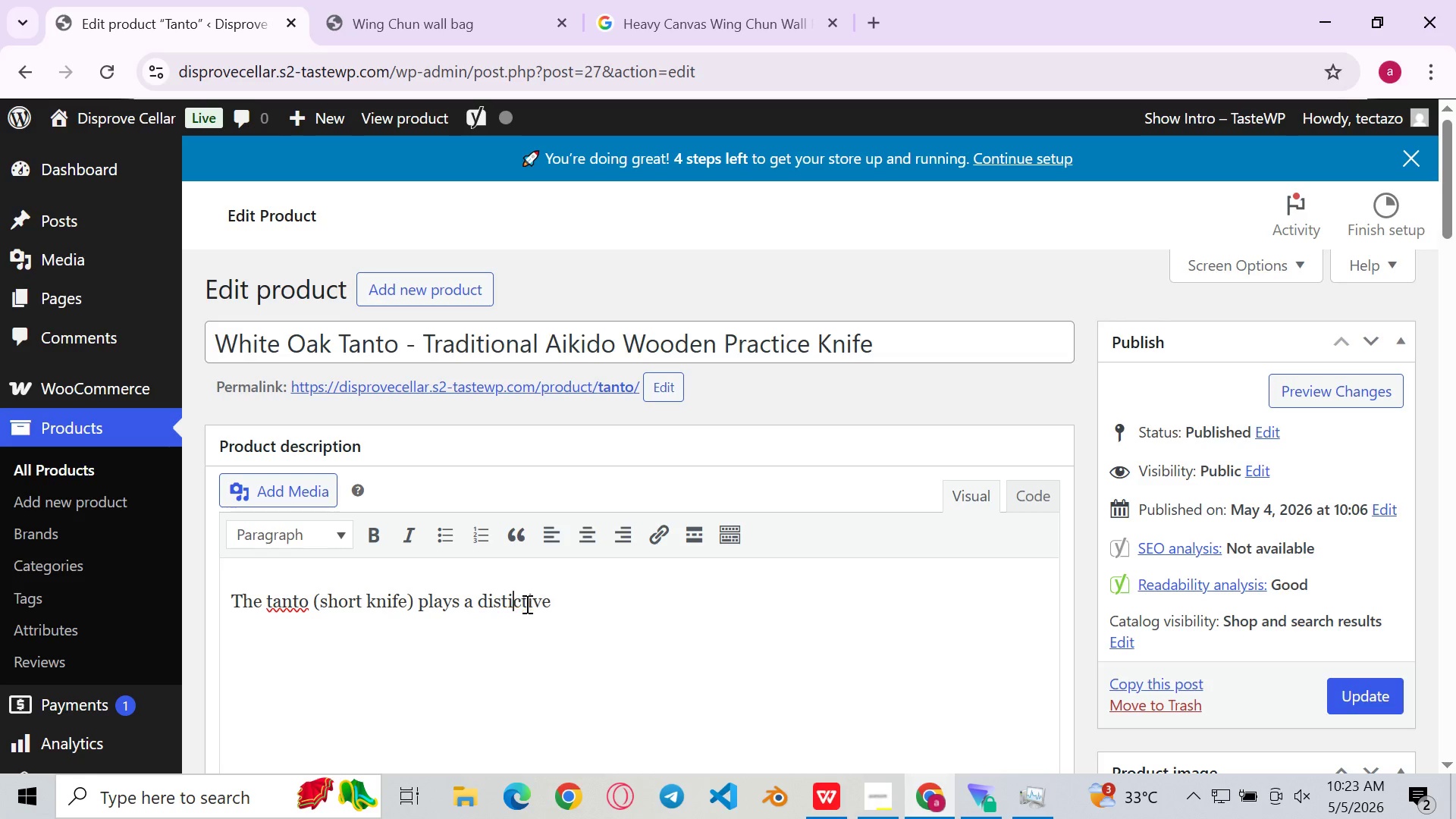 
key(Backspace)
 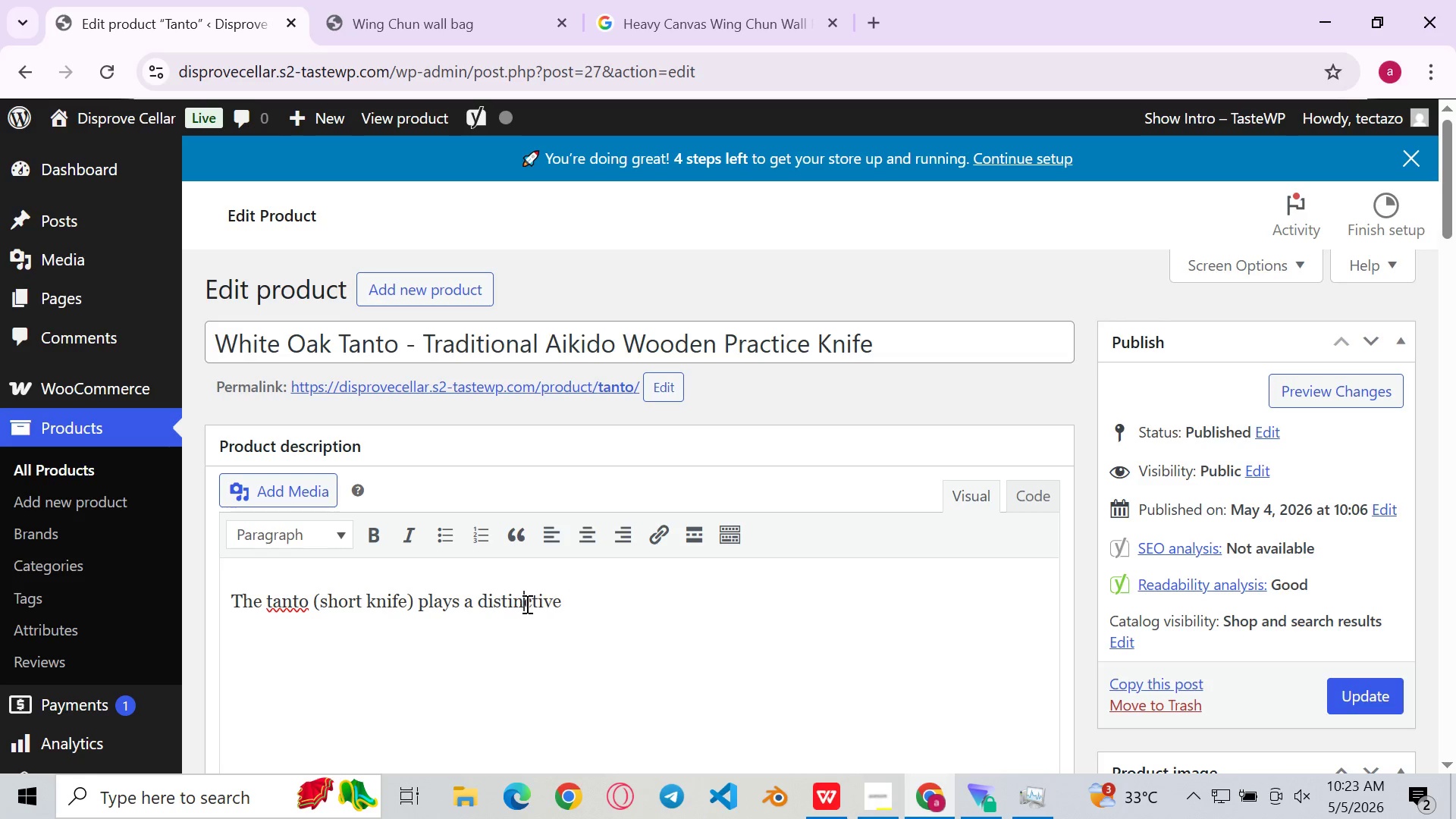 
key(N)
 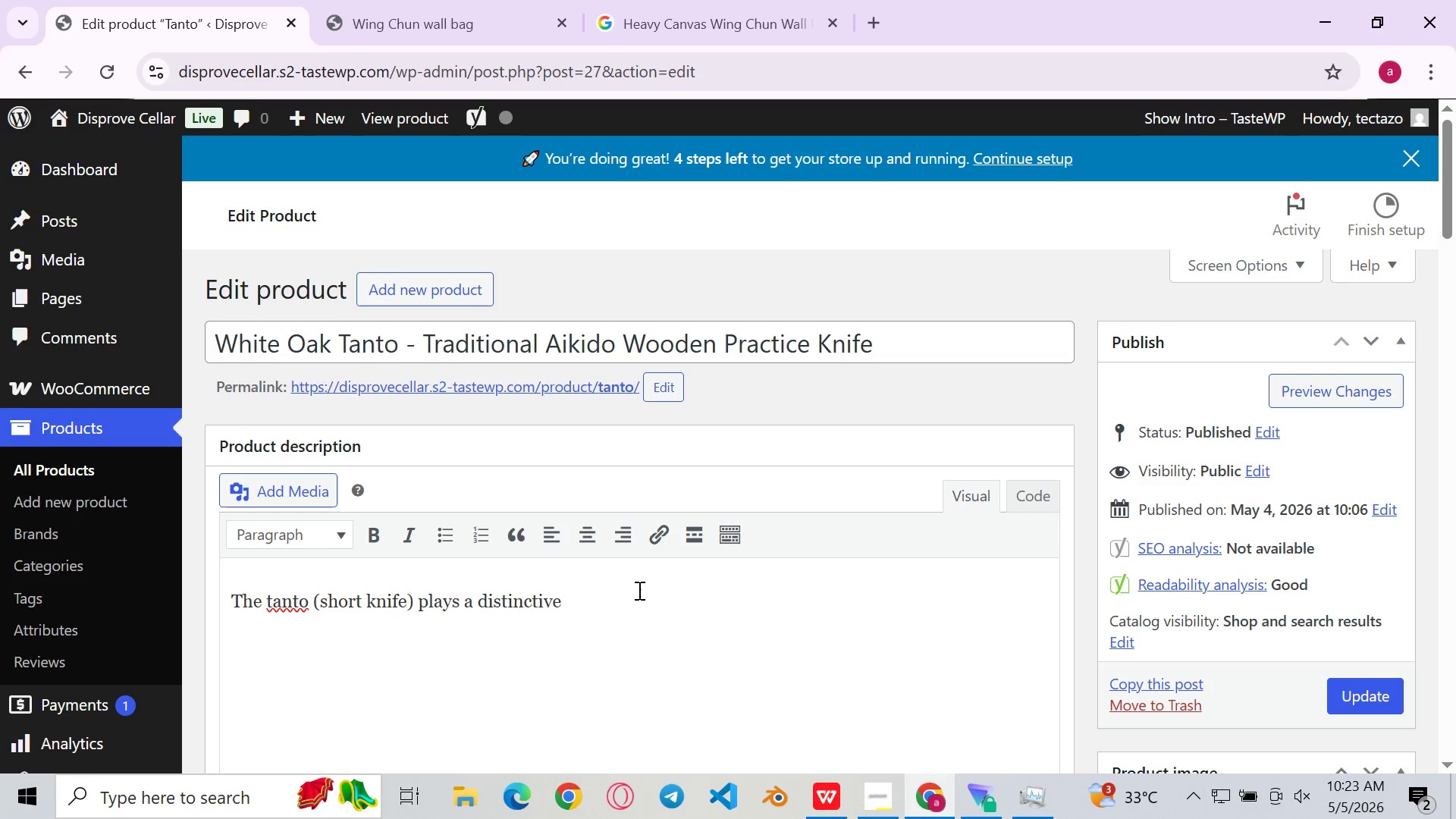 
left_click([638, 590])
 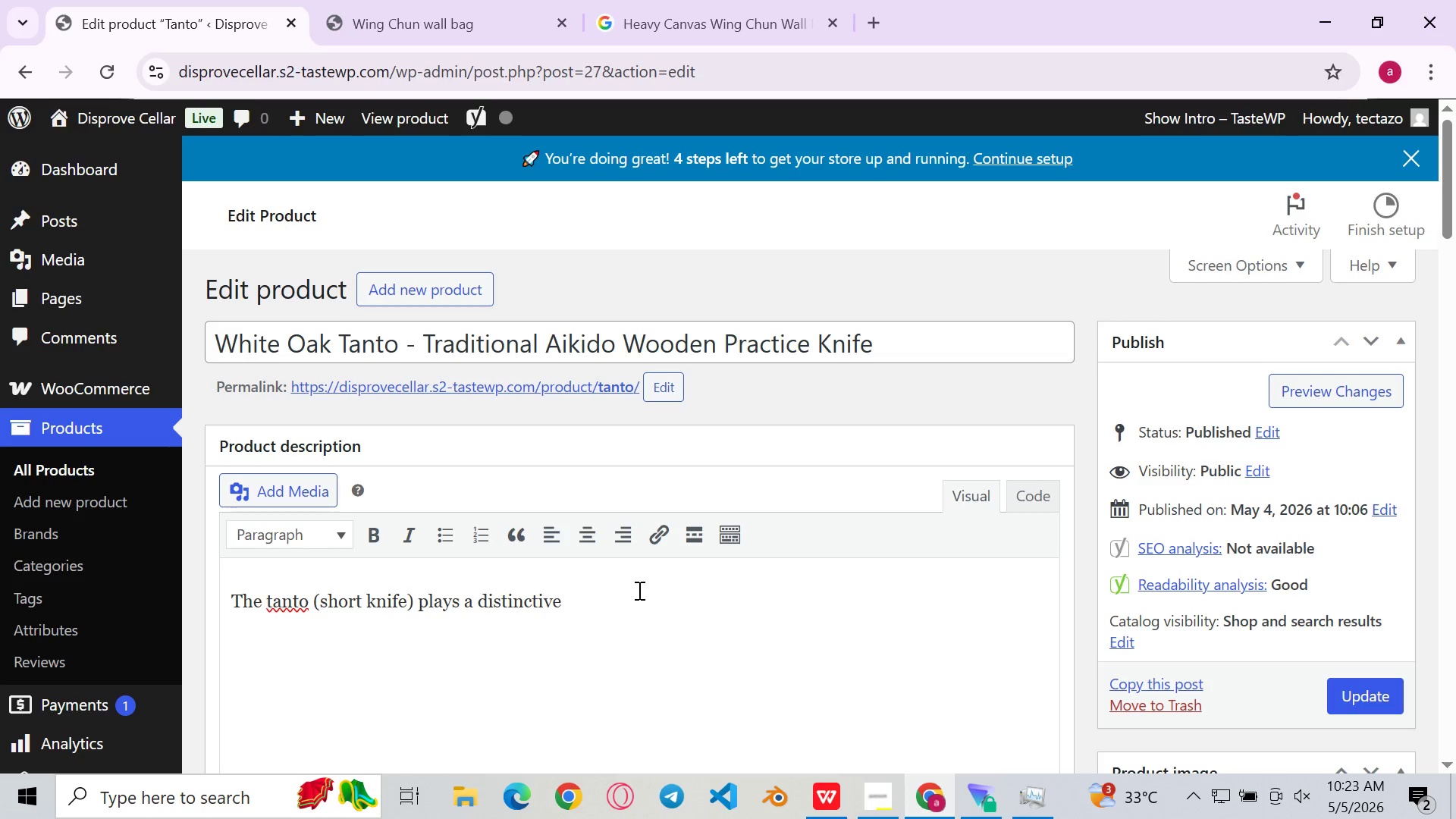 
type(role in AKI)
 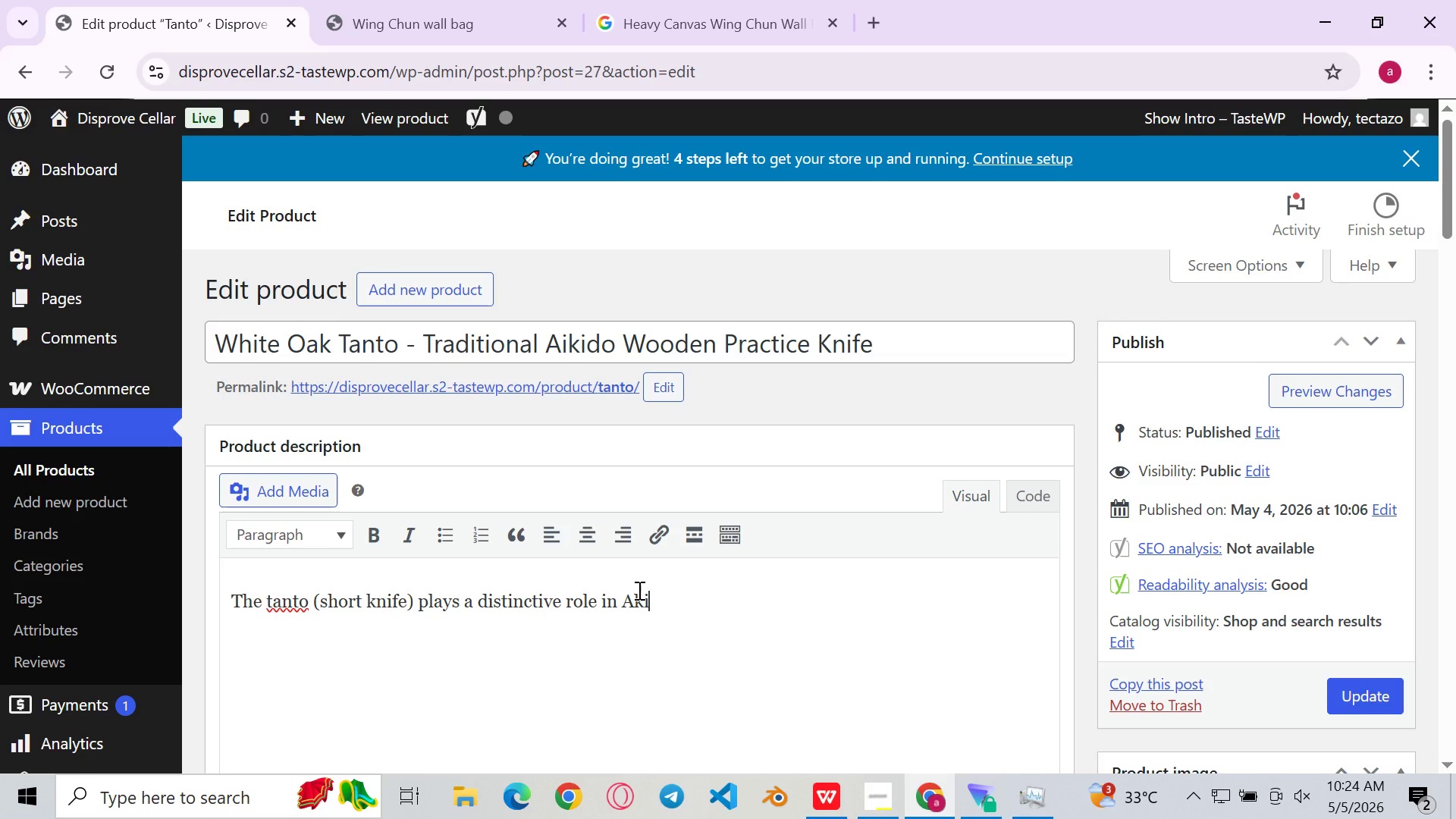 
wait(19.98)
 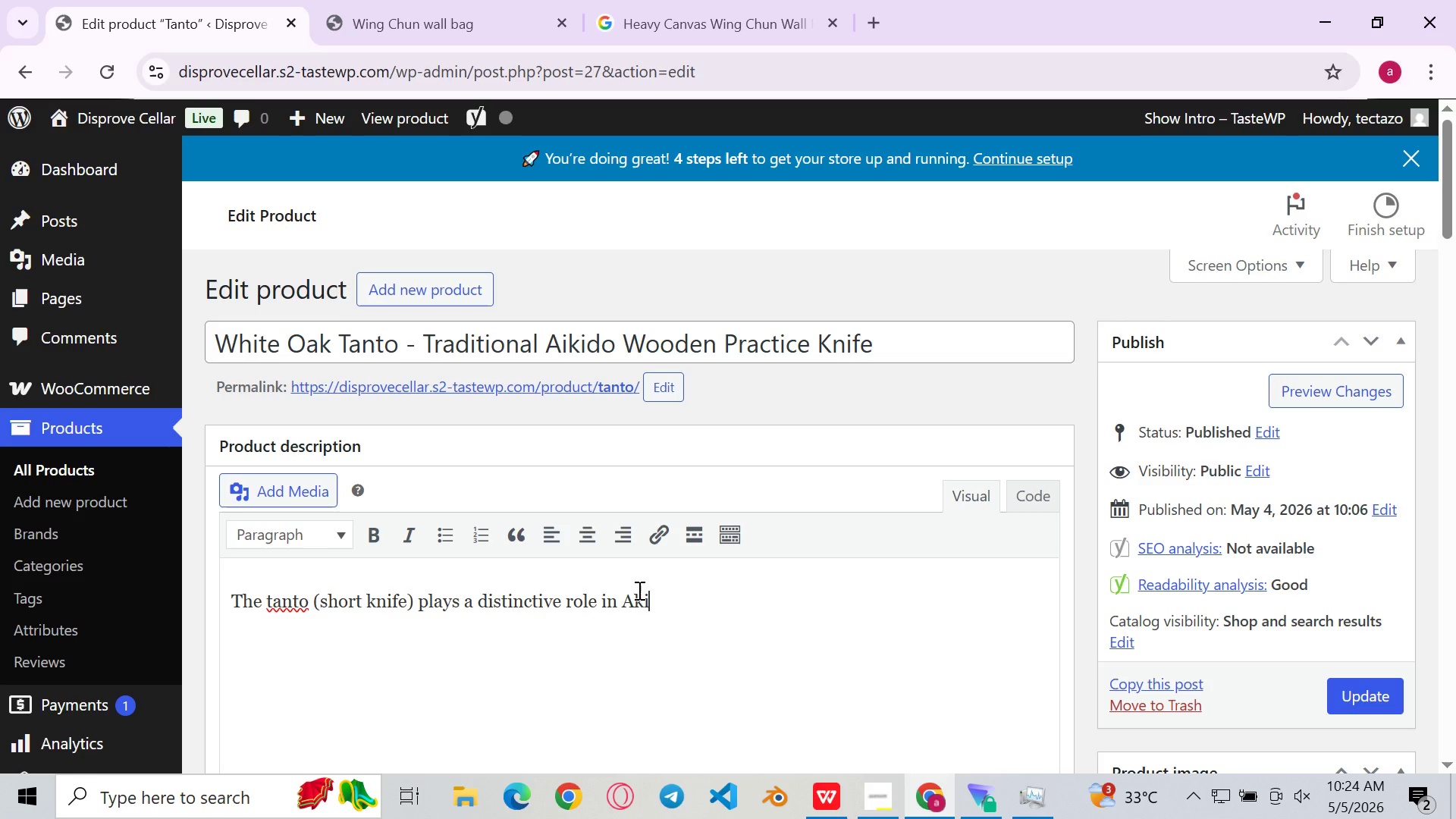 
type(do's weapons curriculum, appearing primaril)
 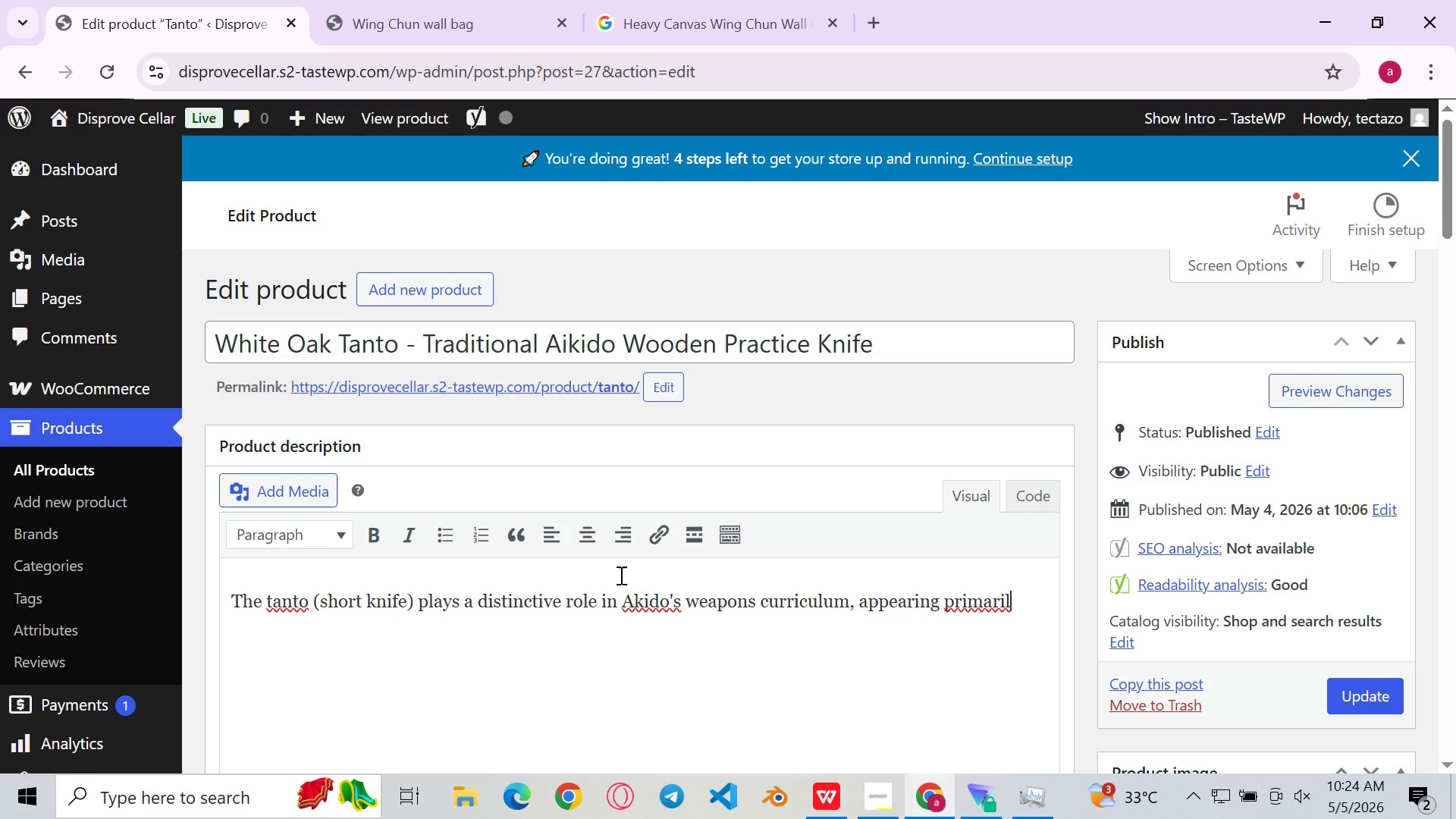 
type(y in tanken-dori - study of defence against knife attack)
 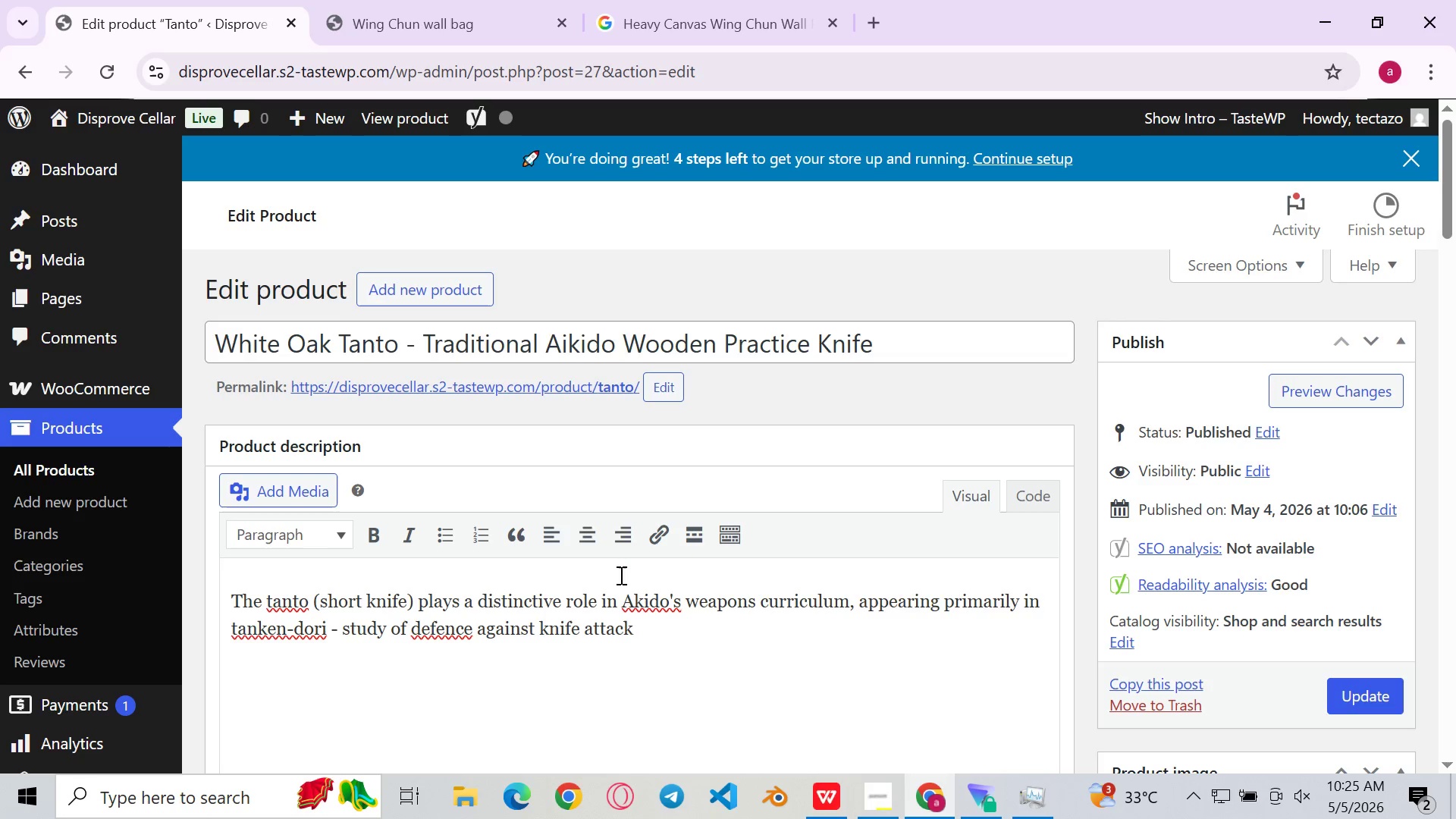 
wait(5.55)
 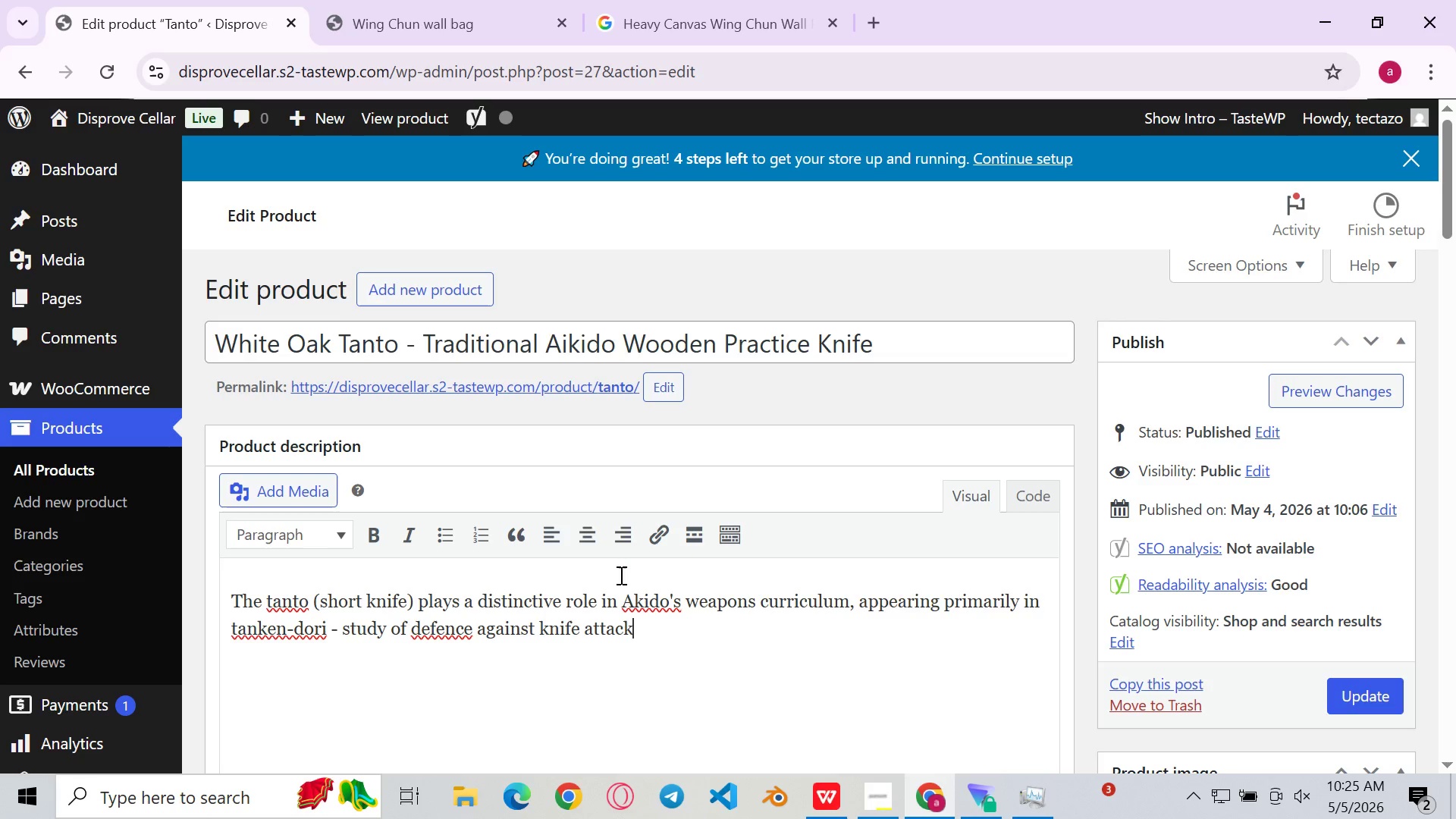 
left_click([461, 631])
 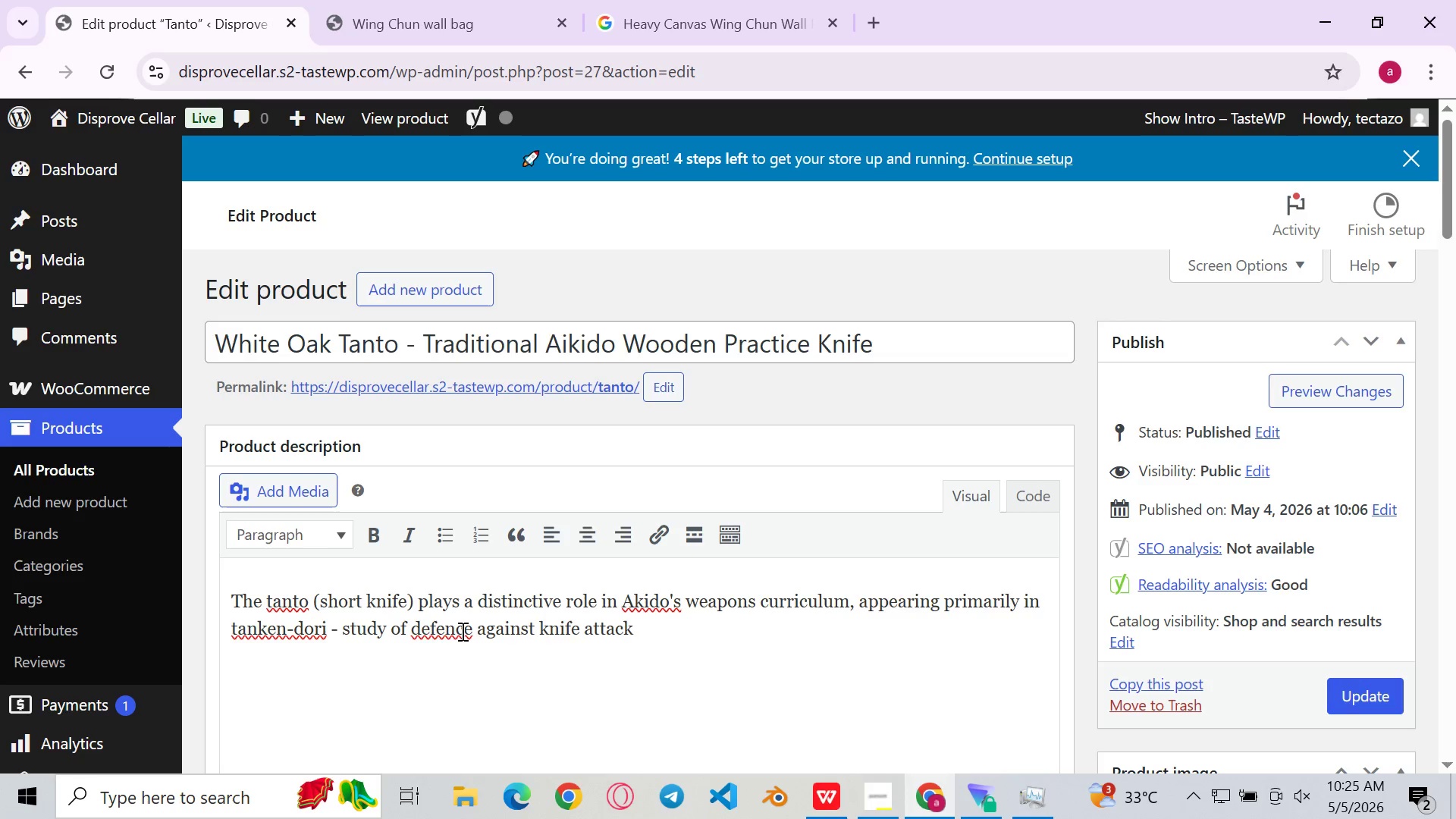 
key(Backspace)
 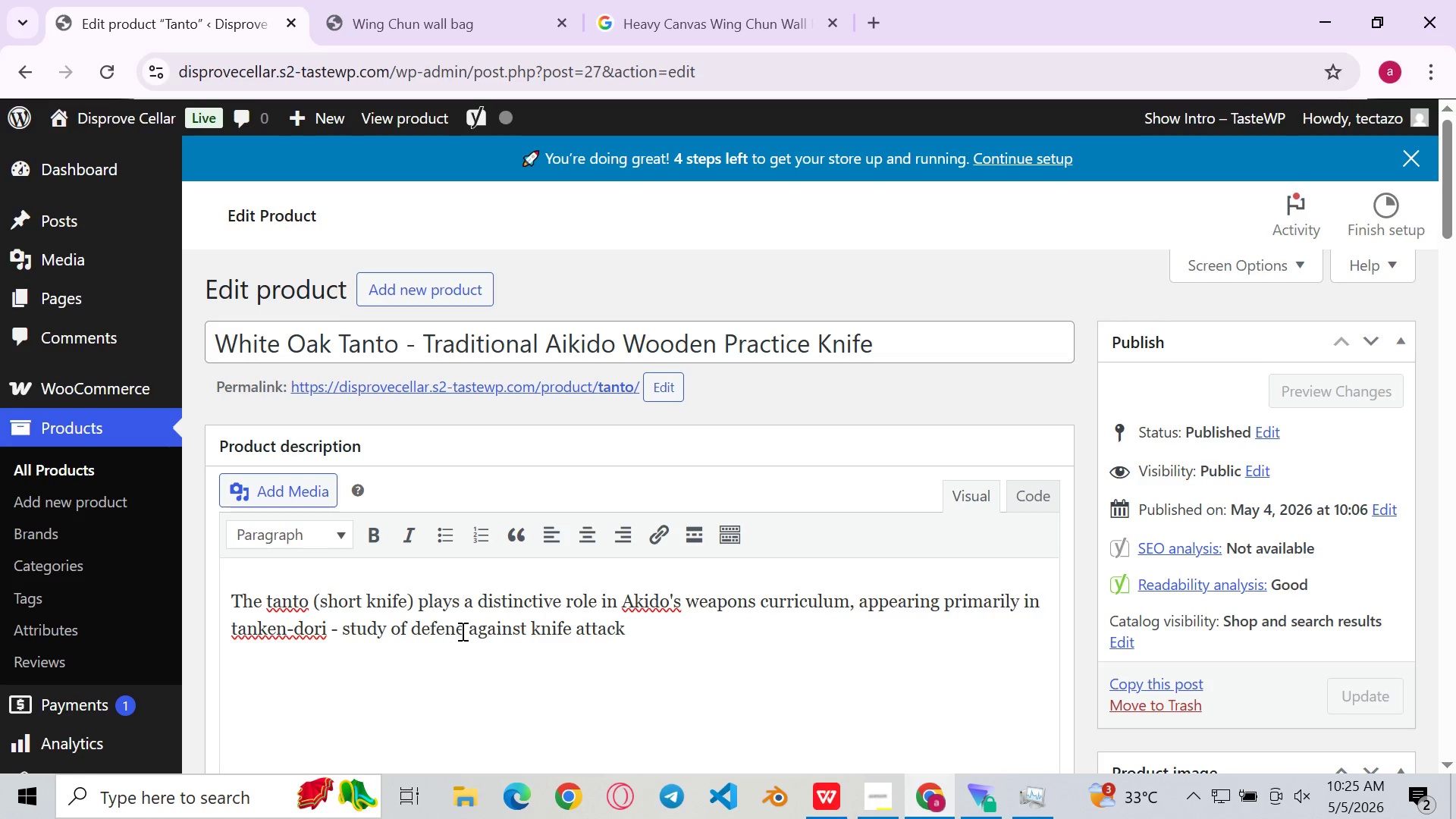 
key(S)
 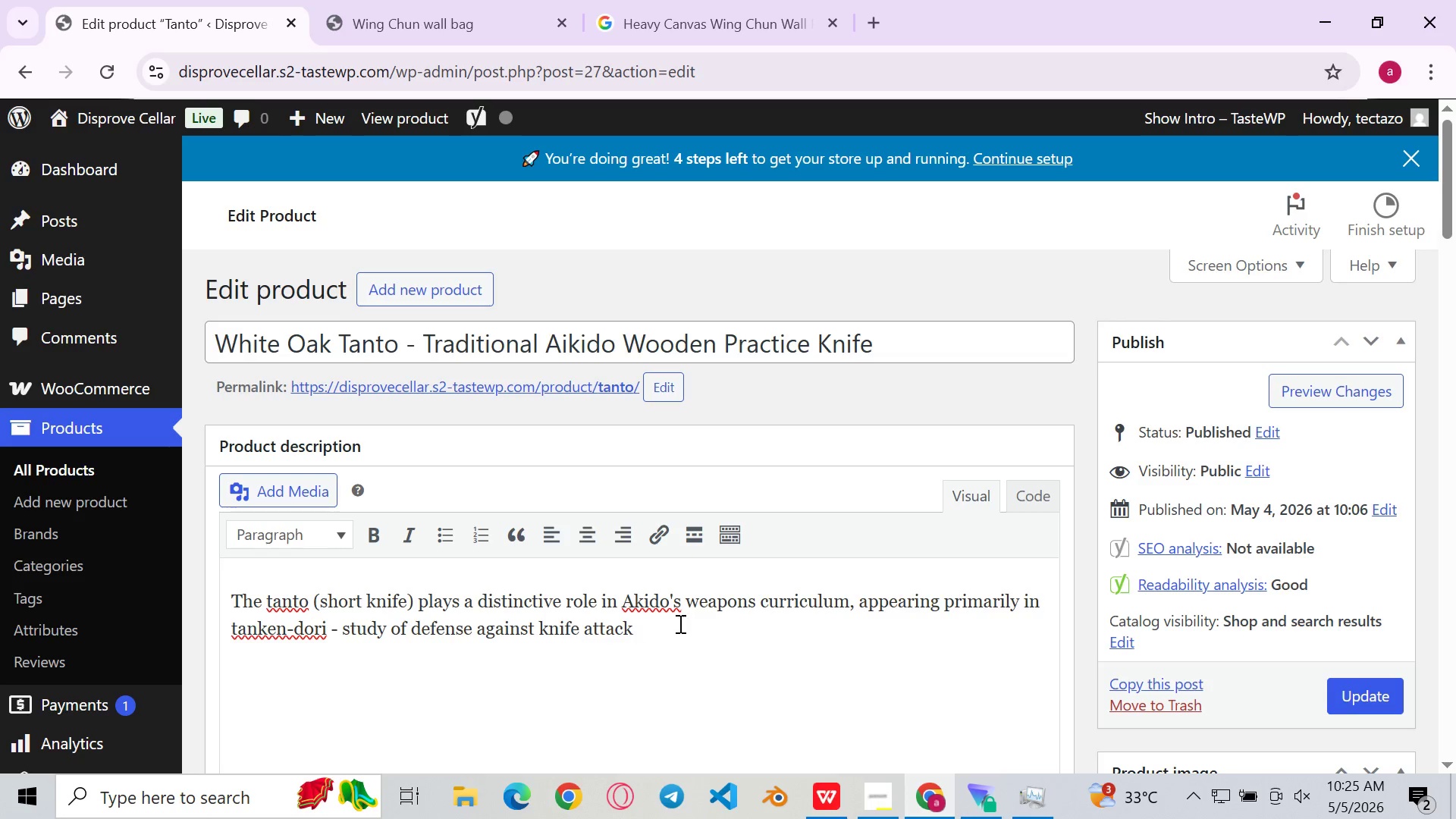 
left_click([679, 623])
 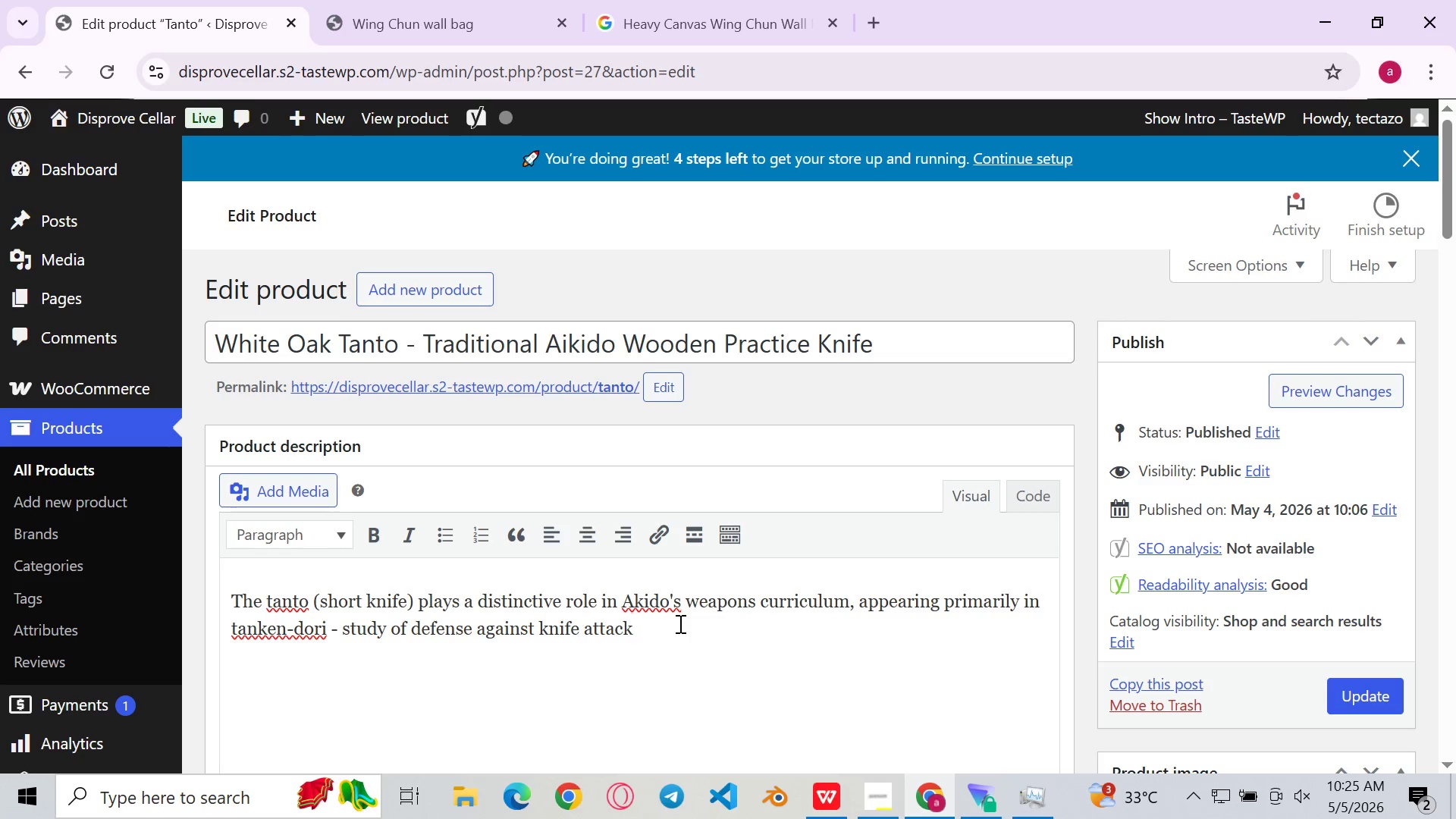 
key(Space)
 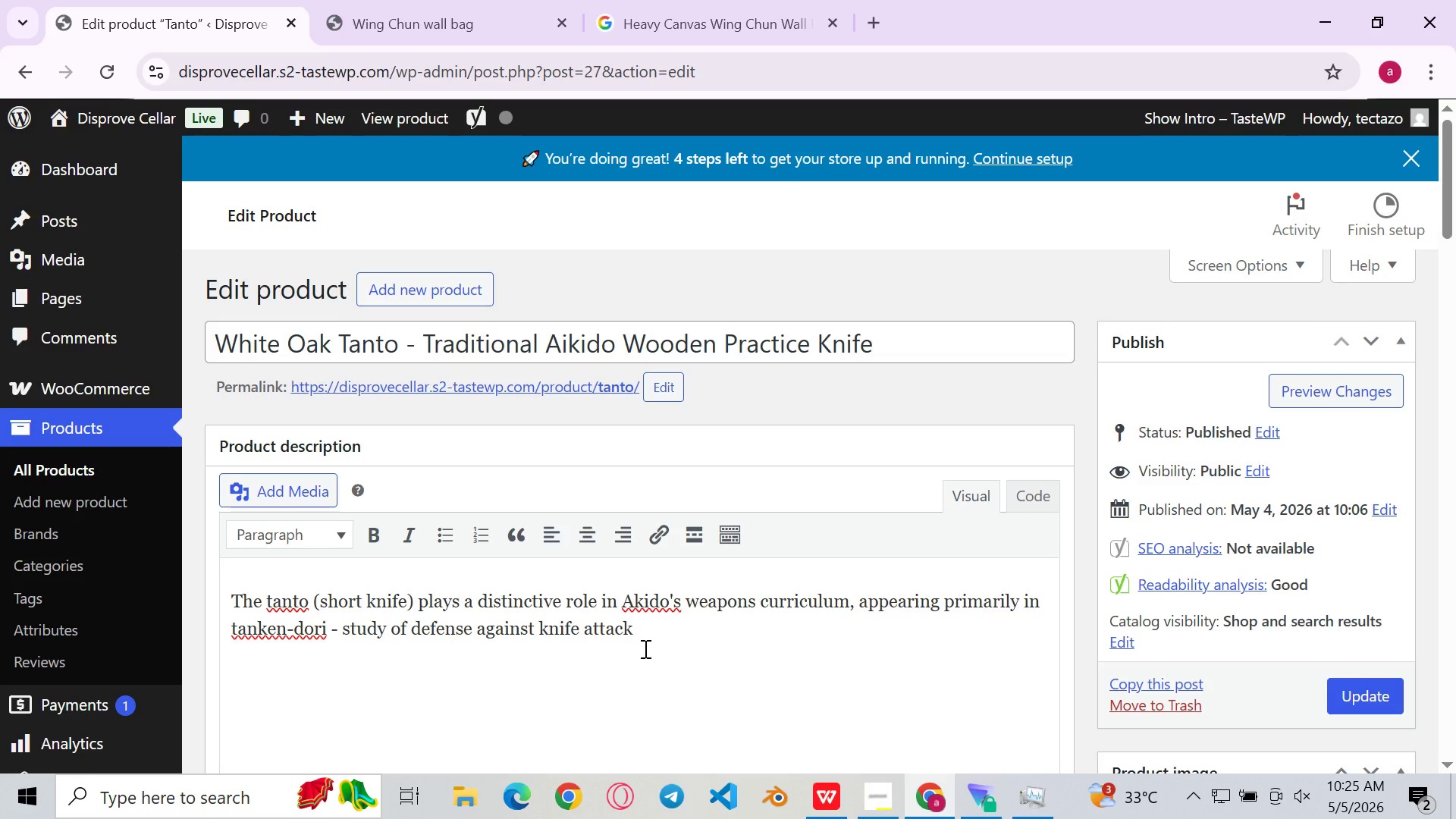 
wait(5.14)
 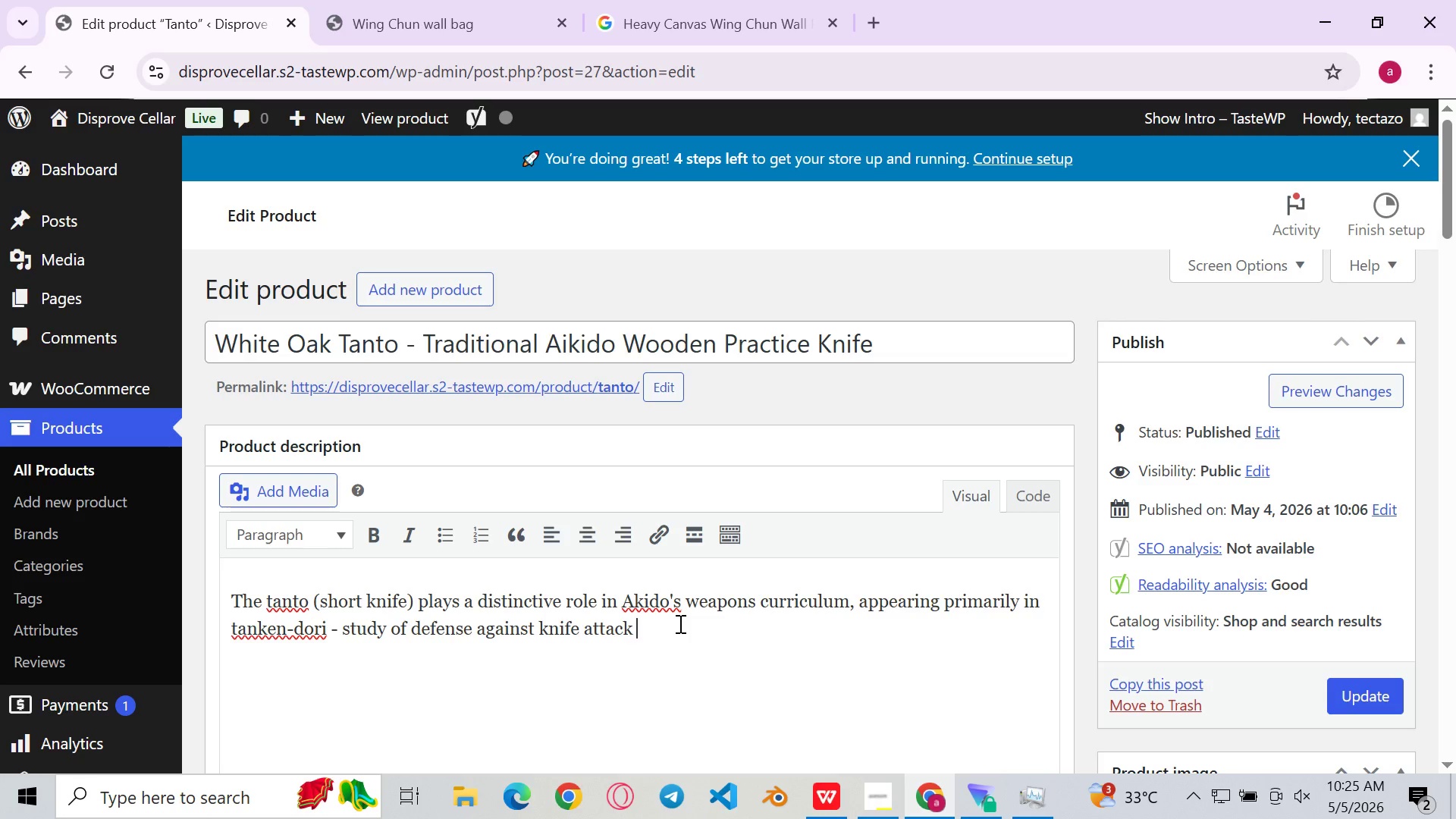 
key(Backspace)
type(. Working with a correctly proportioned )
 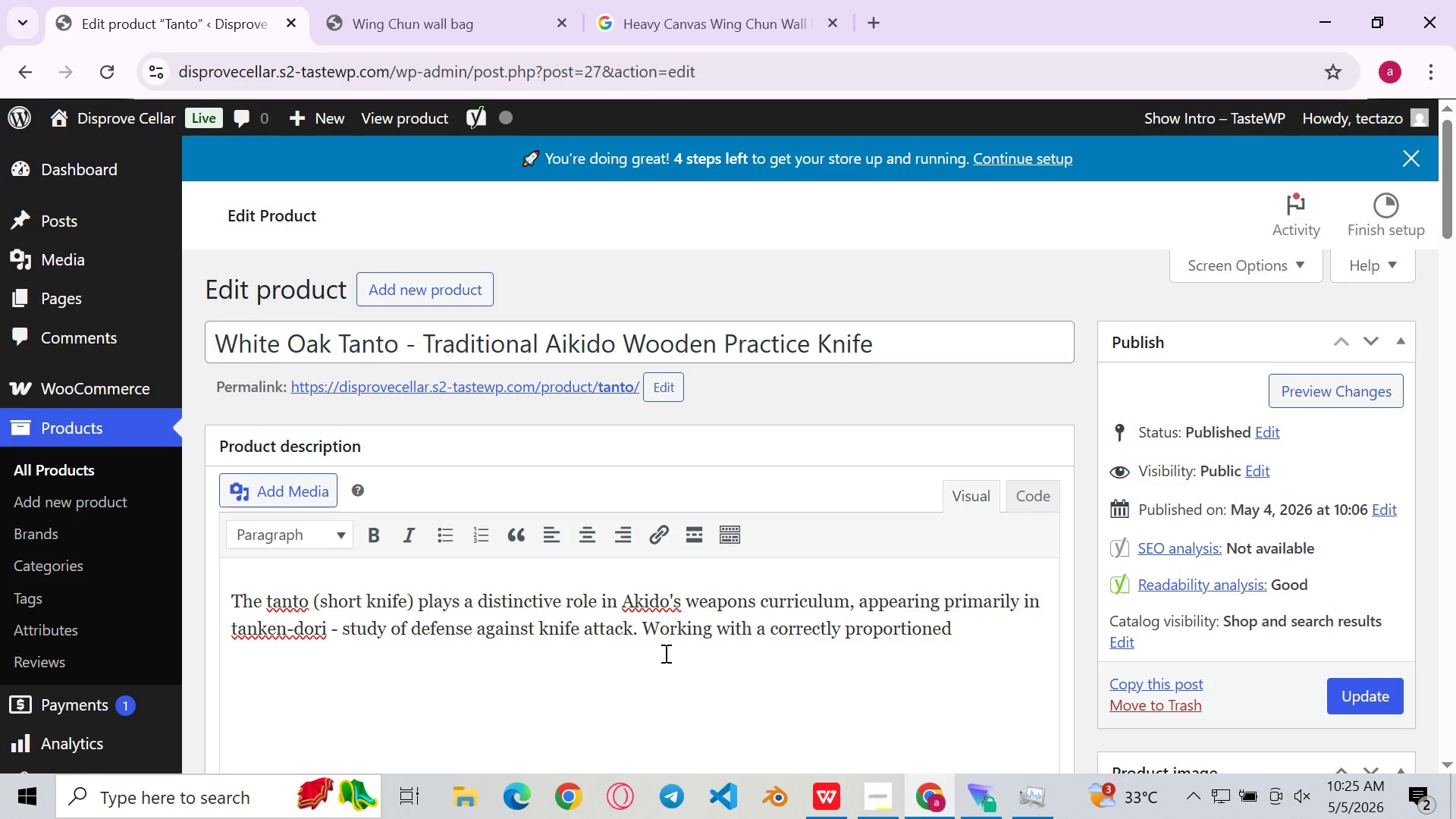 
left_click([886, 801])
 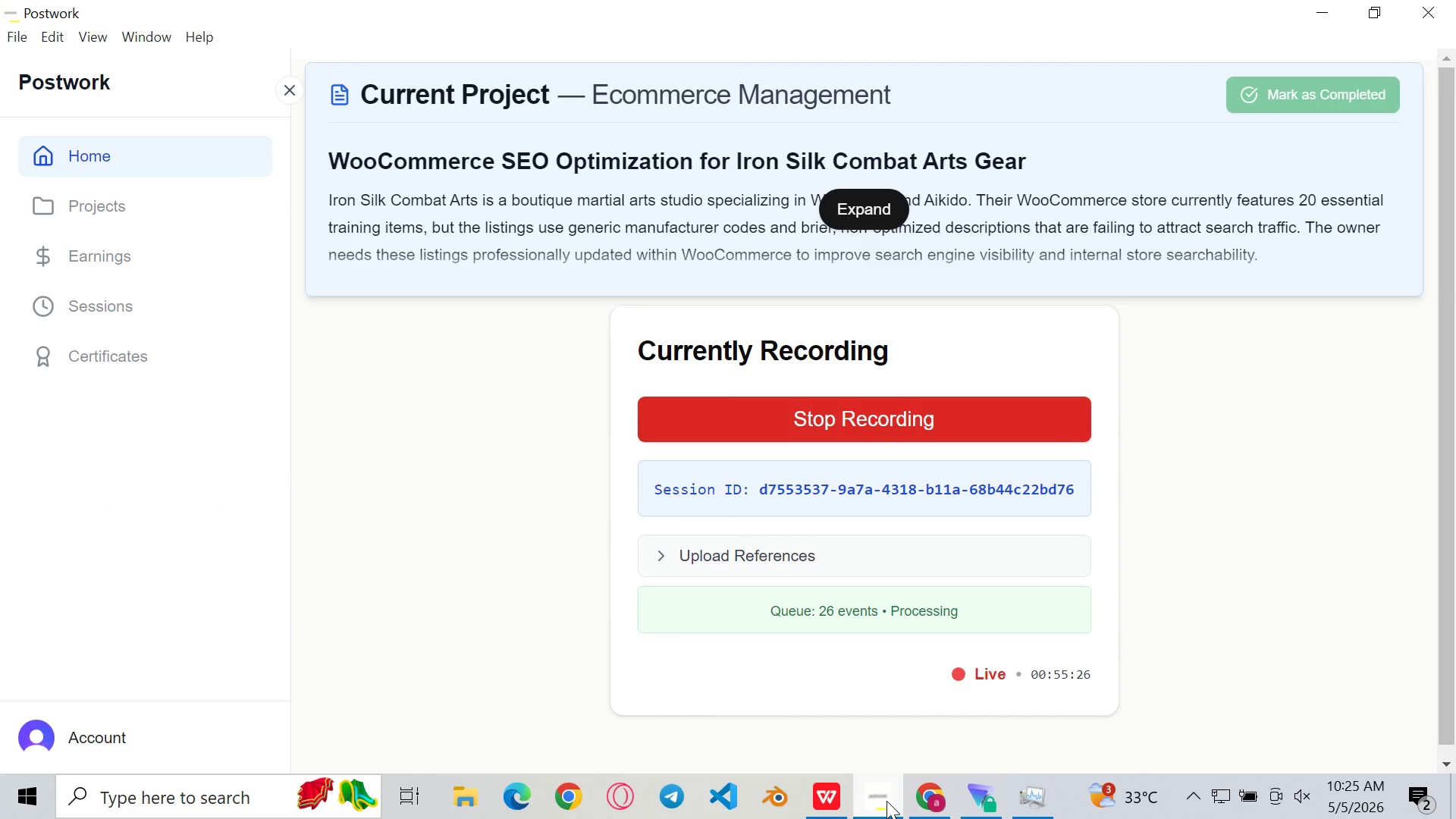 
left_click([886, 801])
 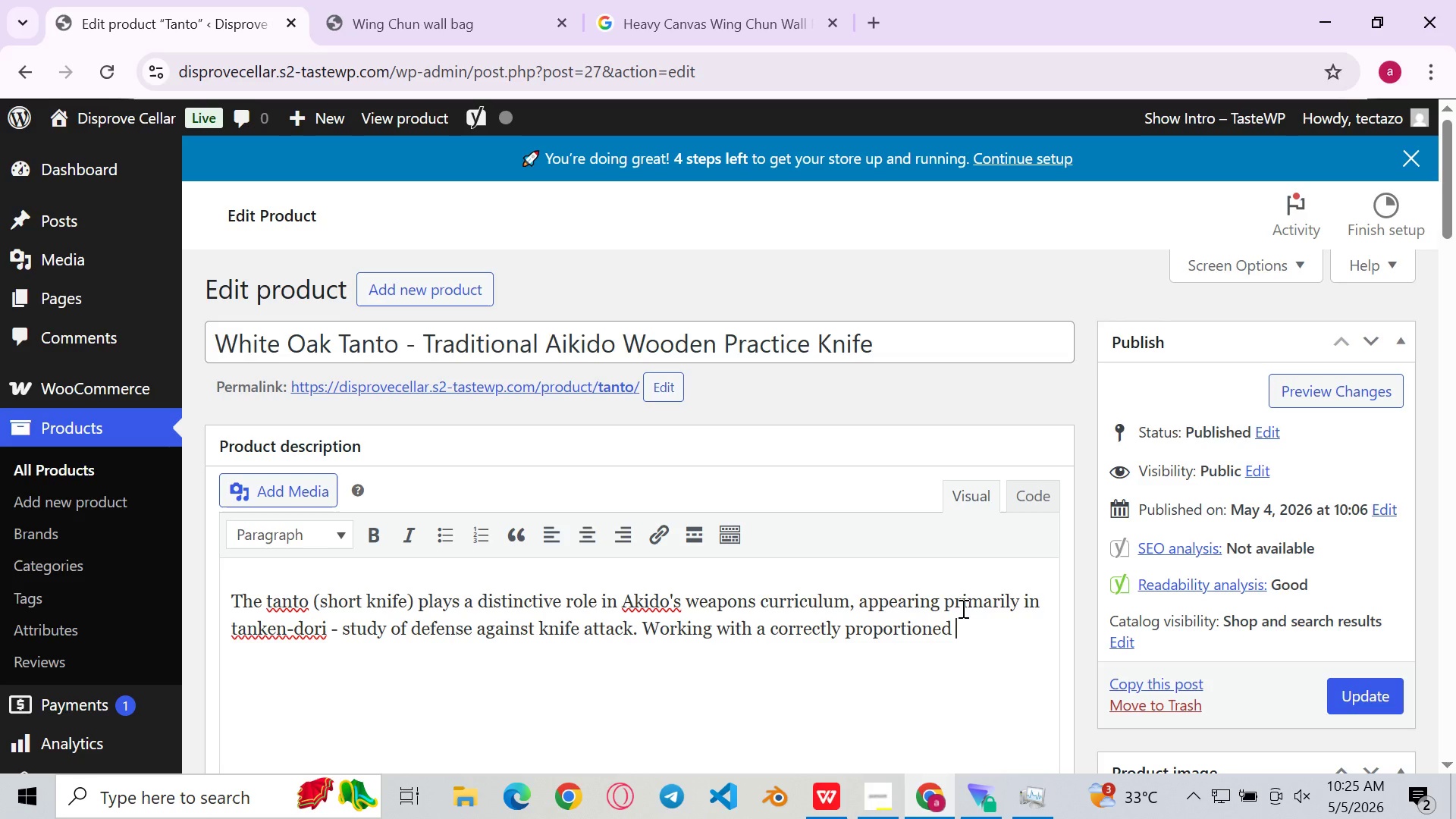 
wait(6.31)
 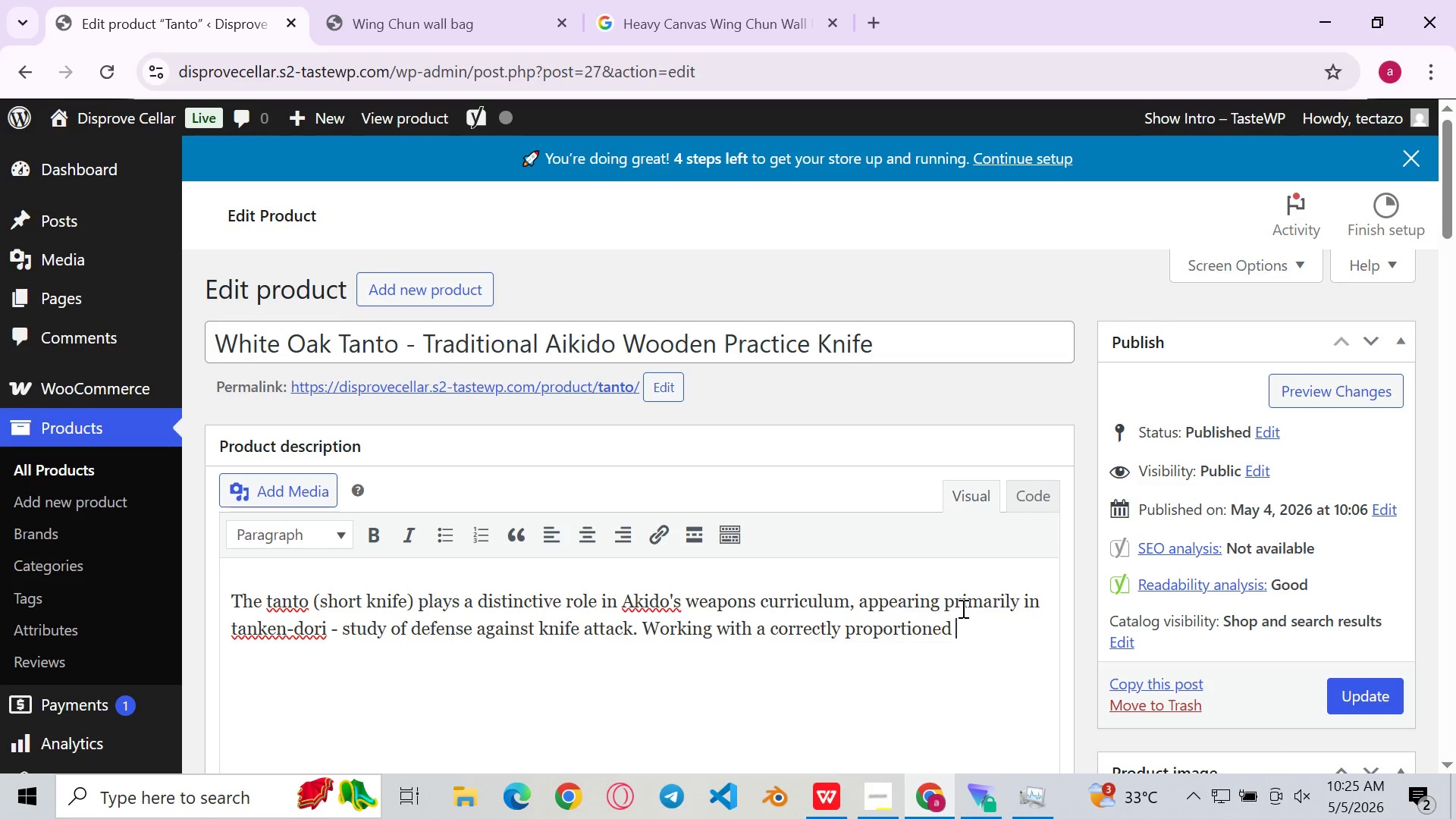 
type(practice tanto is essential for developing an accurate sense of the distances, angles, and timing involed)
key(Backspace)
key(Backspace)
type(ved when an attacker deploys a real)
 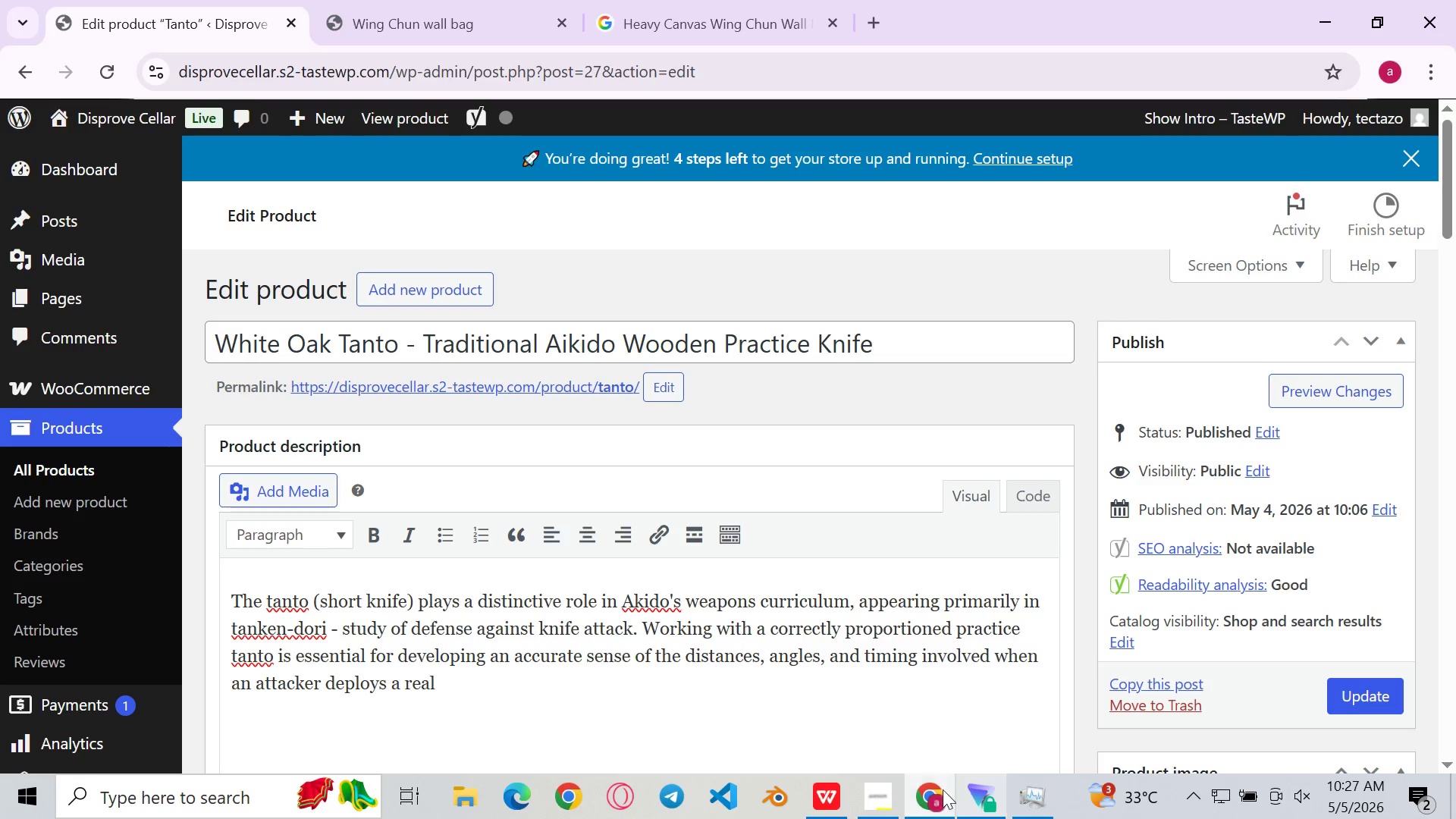 
left_click([876, 813])